 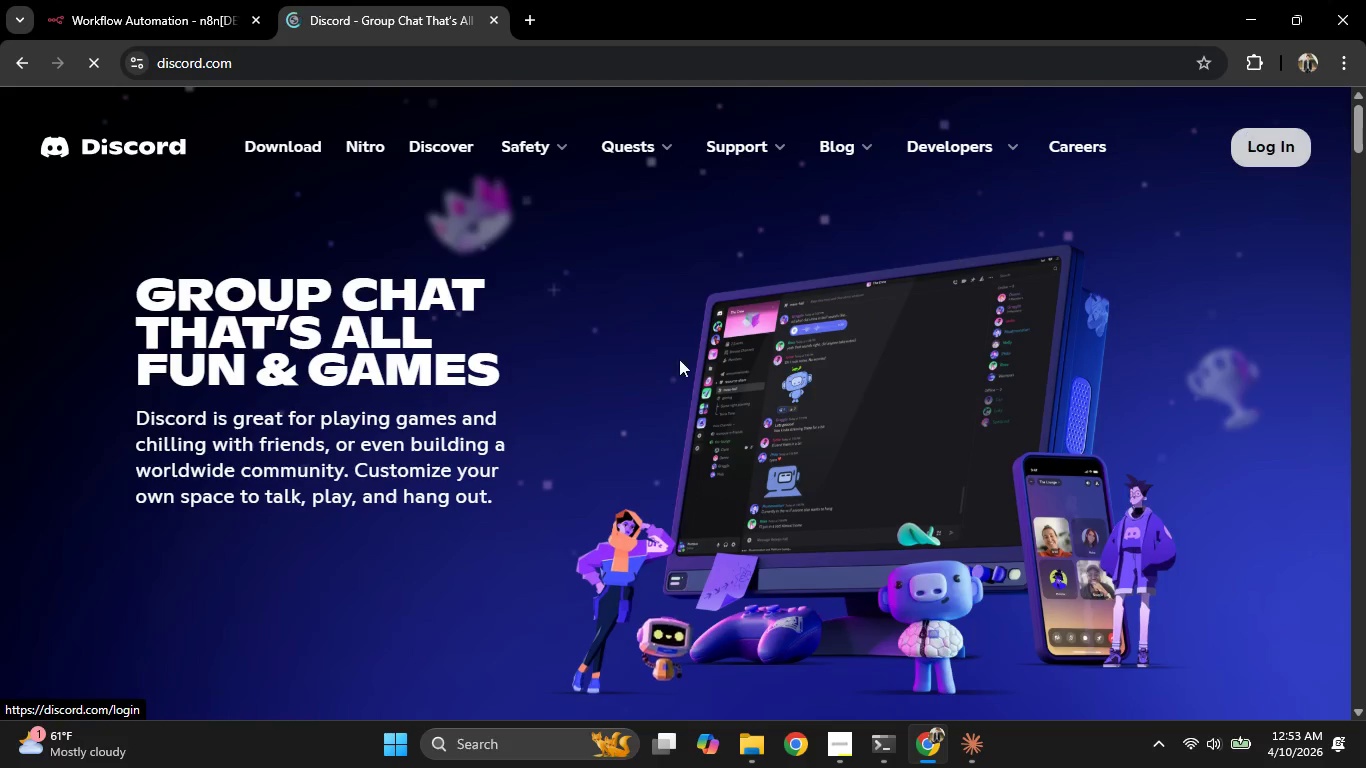 
left_click([198, 2])
 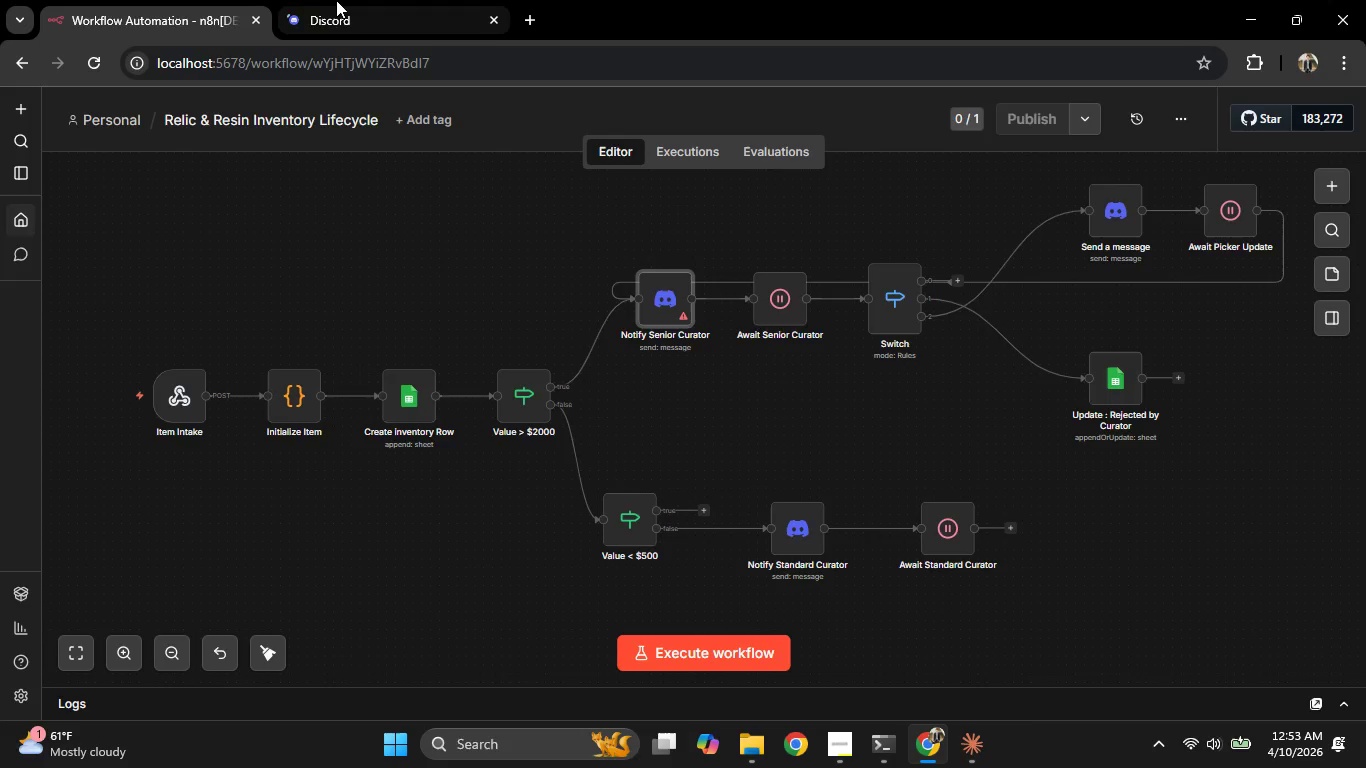 
left_click([340, 2])
 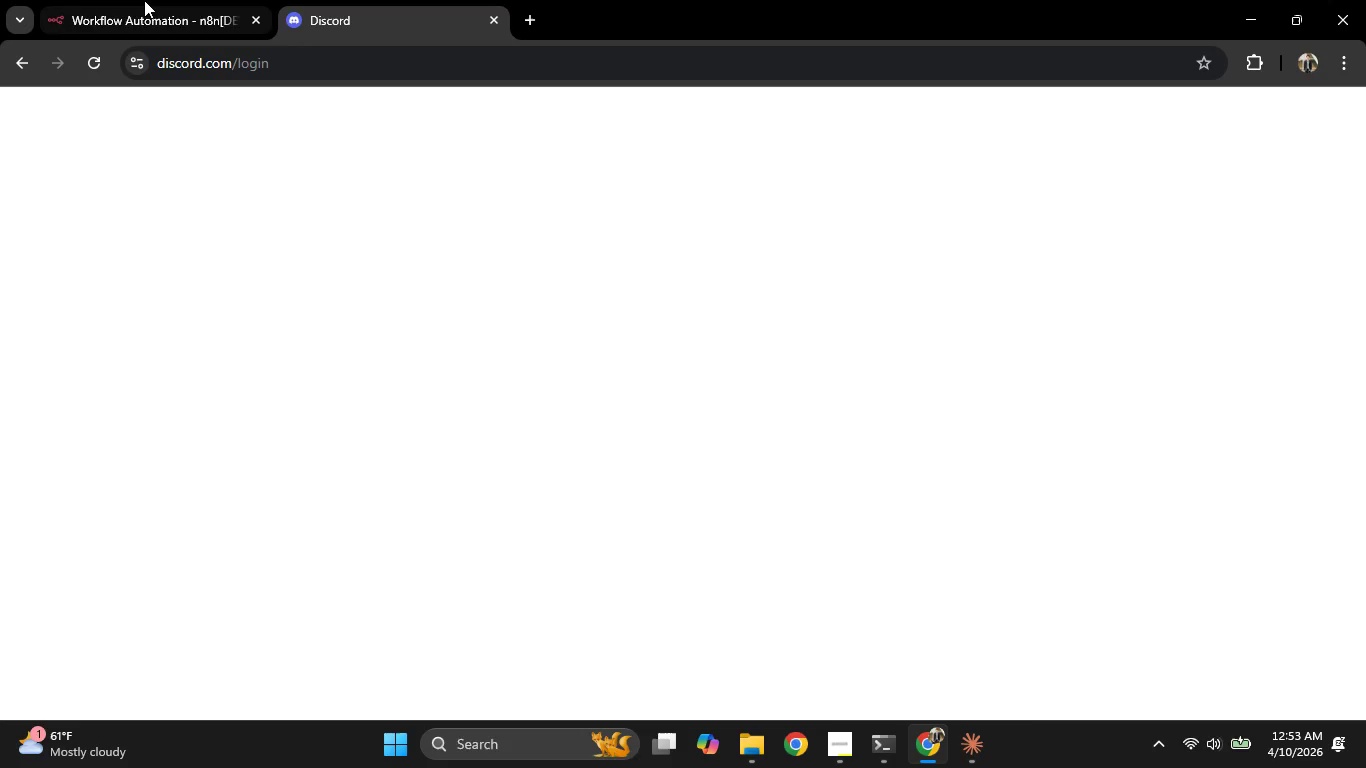 
left_click([144, 0])
 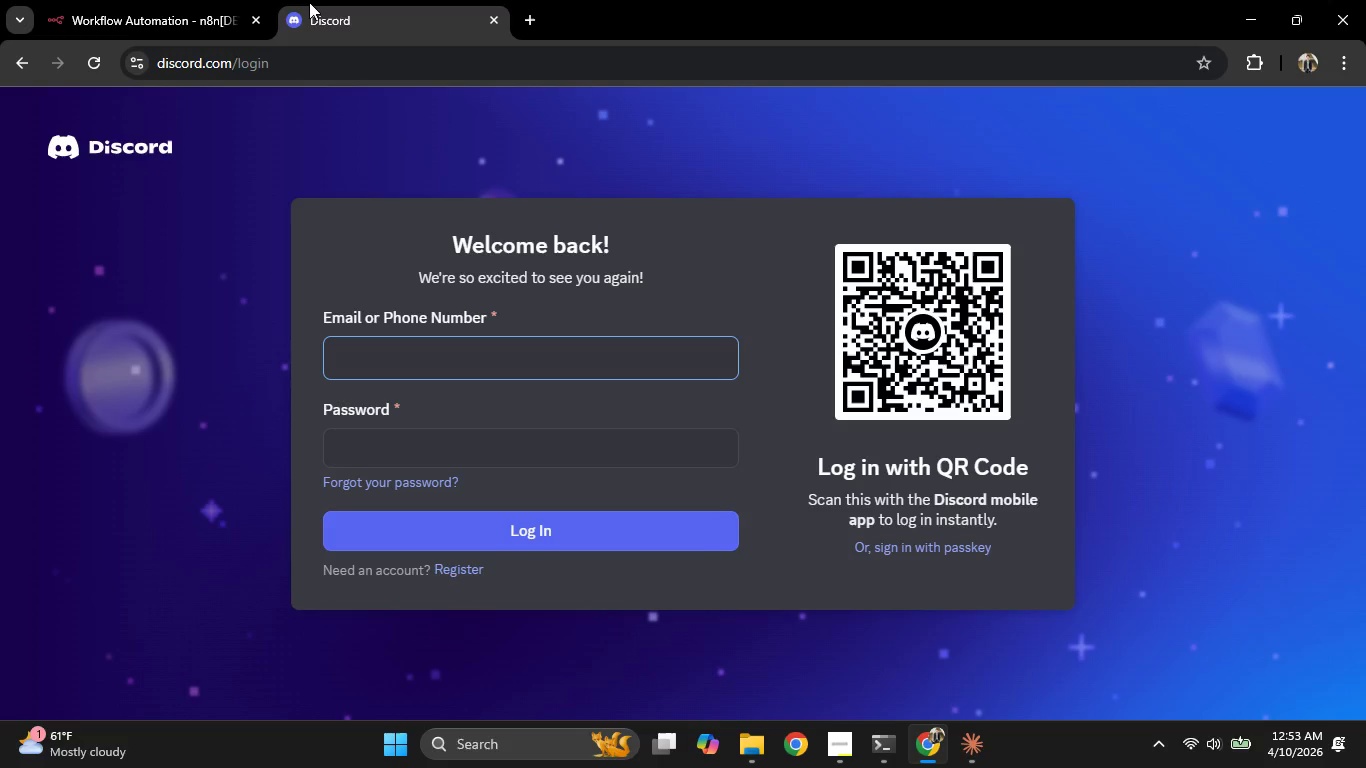 
left_click([201, 0])
 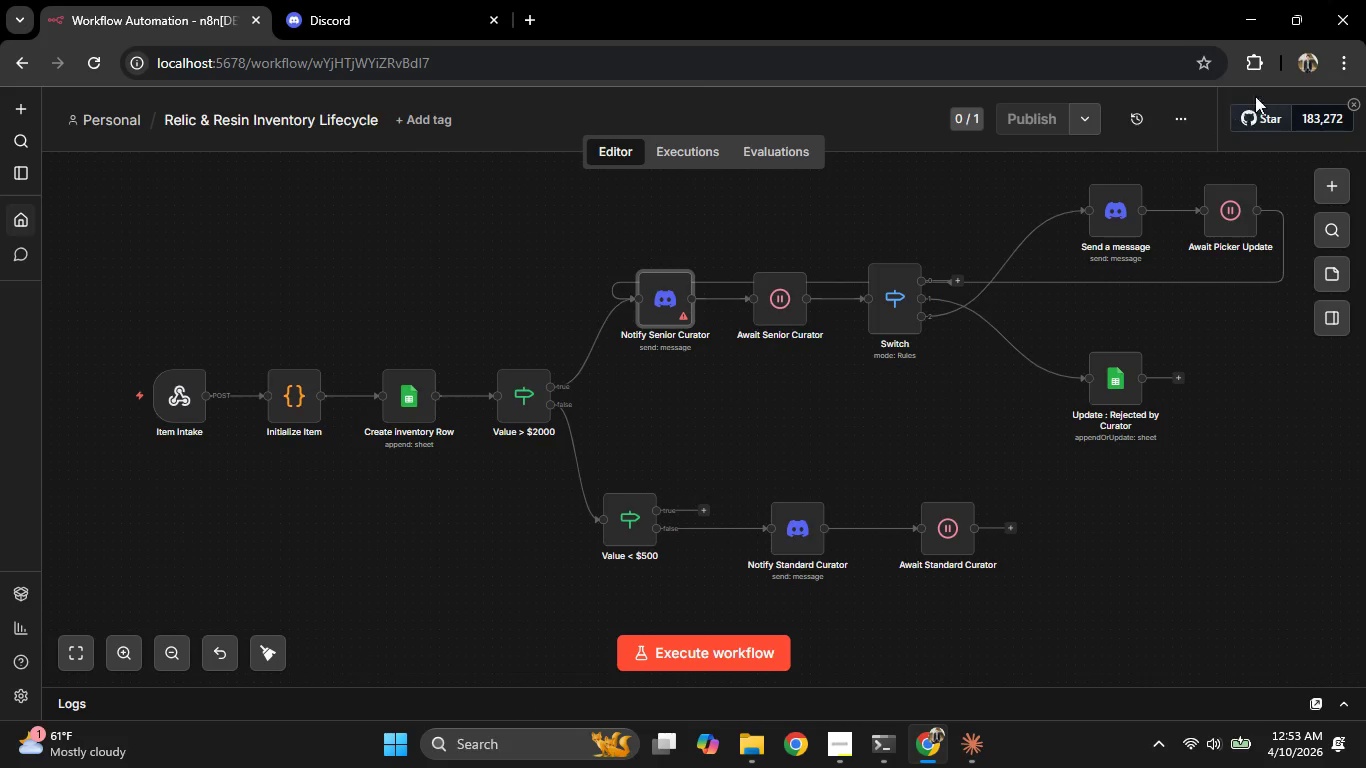 
mouse_move([1286, 91])
 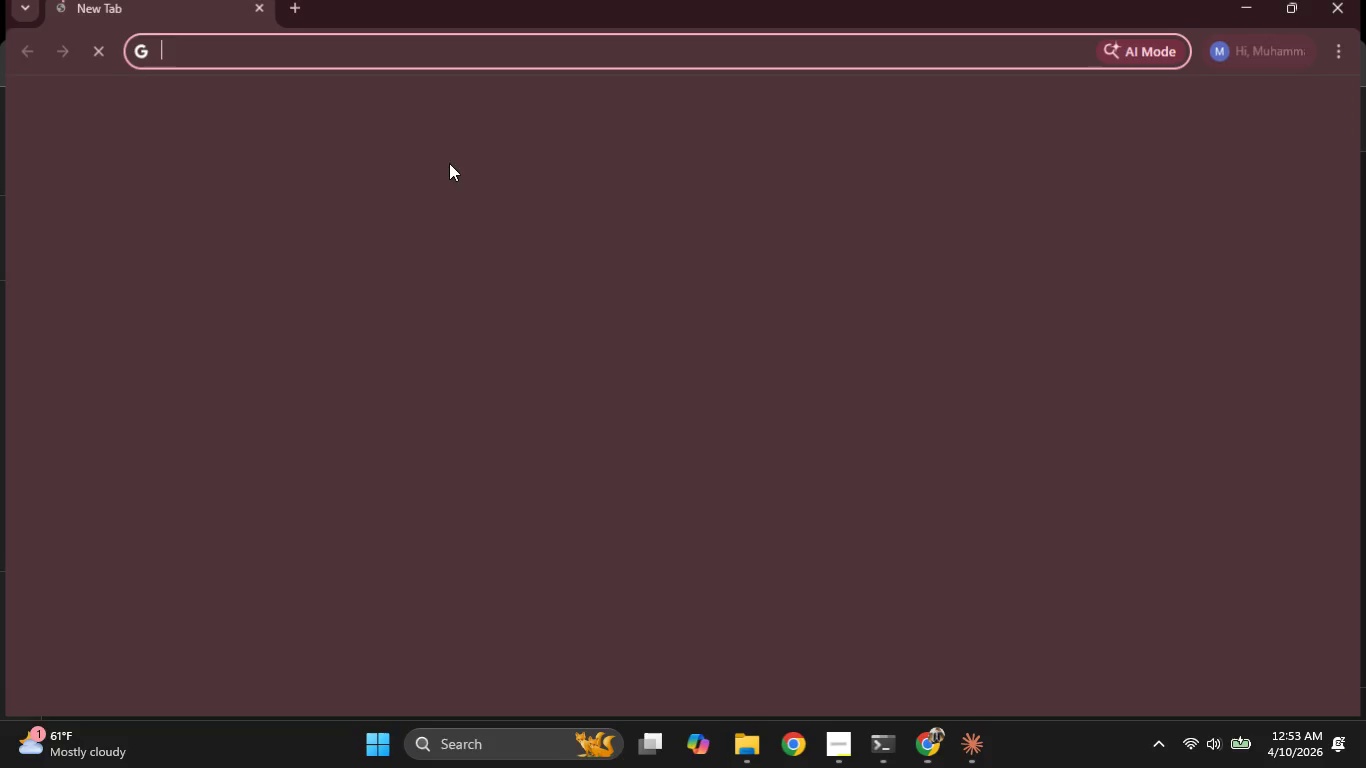 
key(D)
 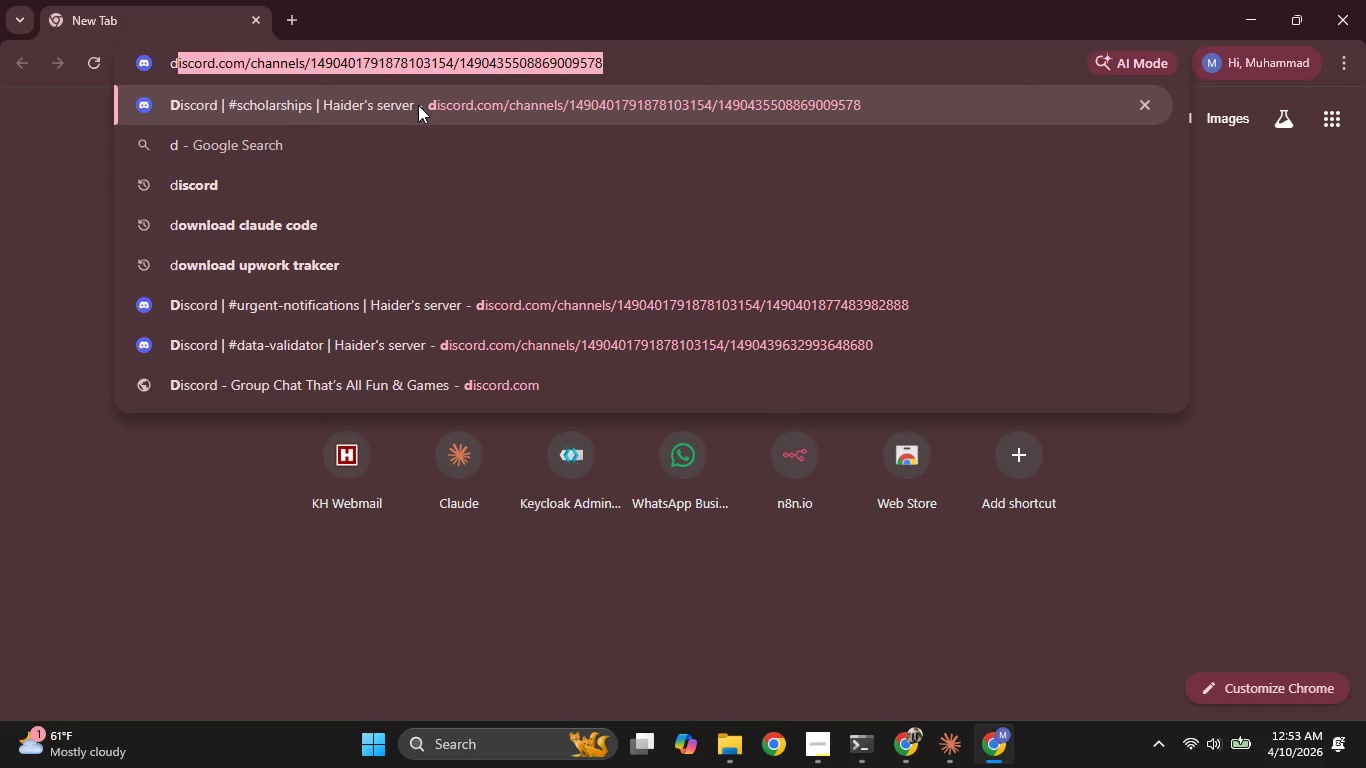 
left_click([416, 110])
 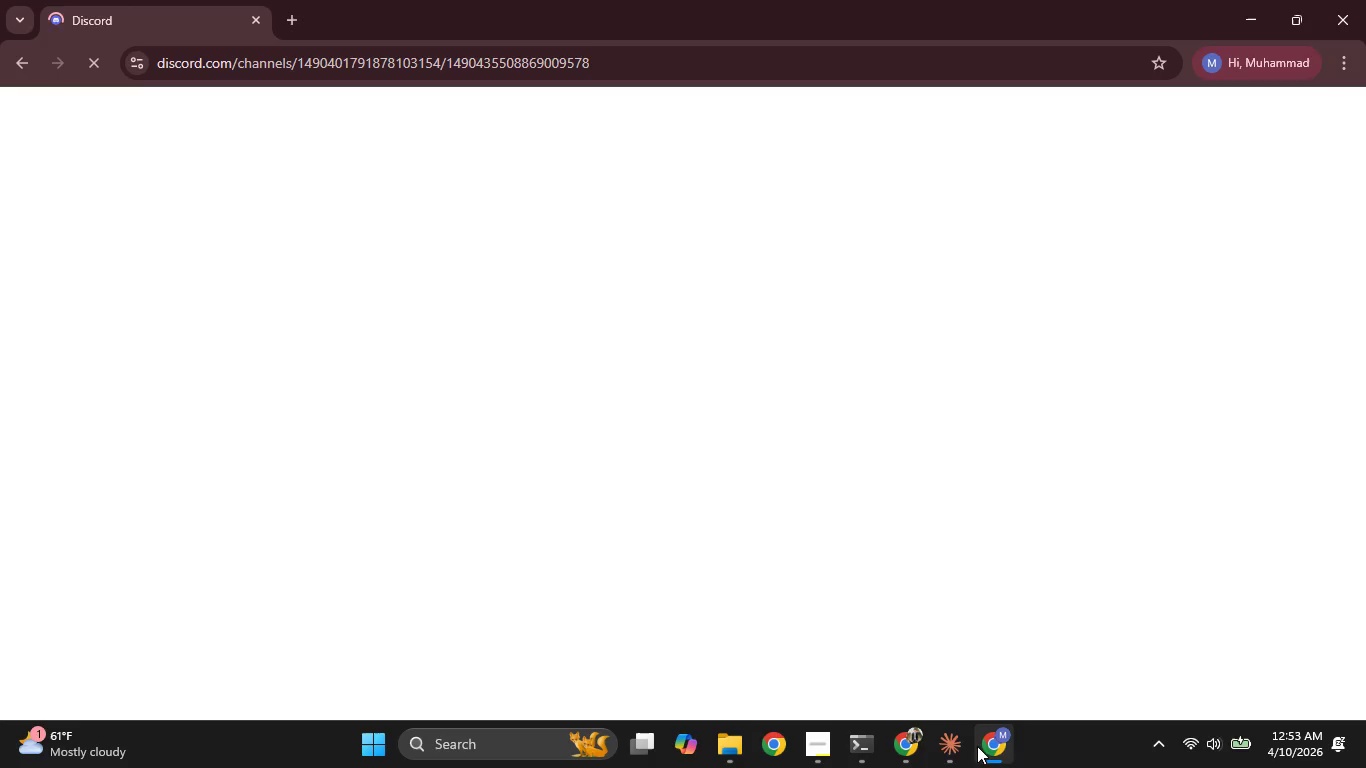 
left_click([917, 754])
 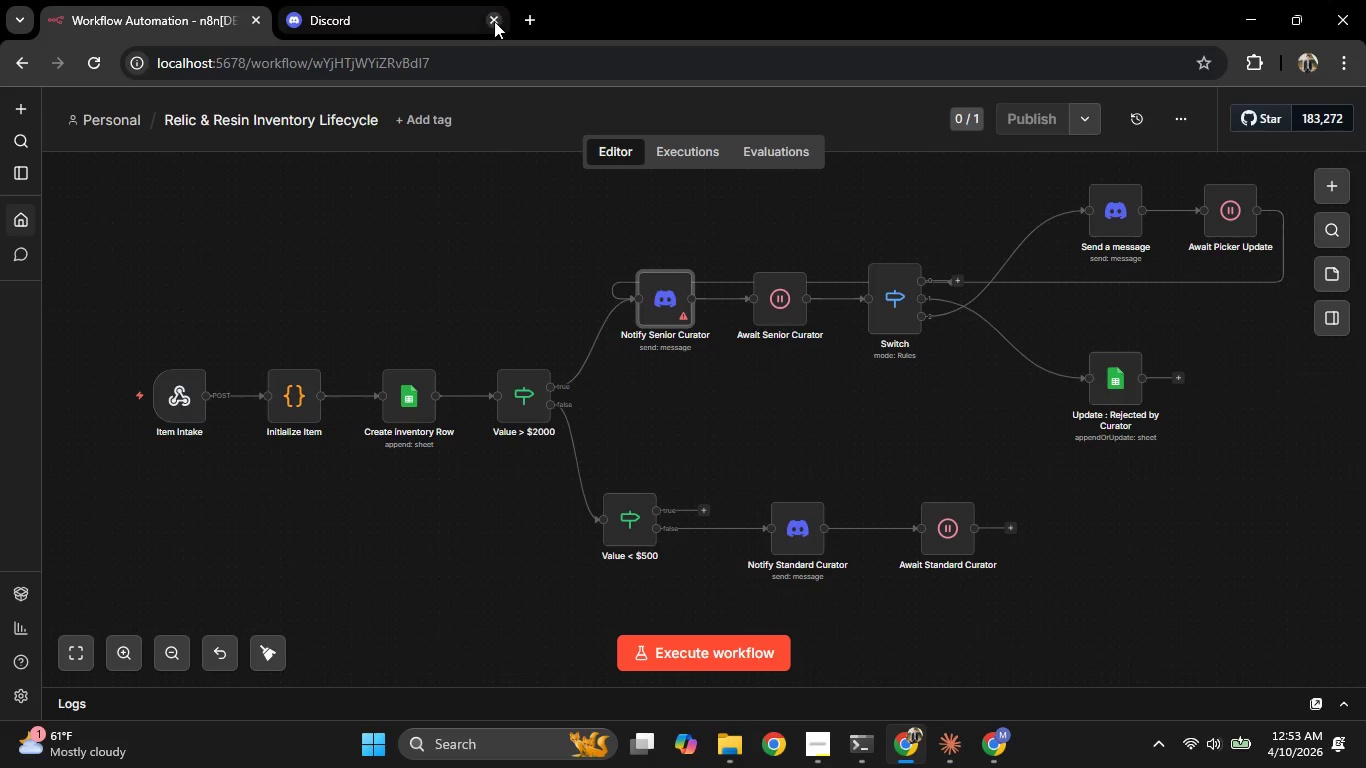 
left_click([491, 17])
 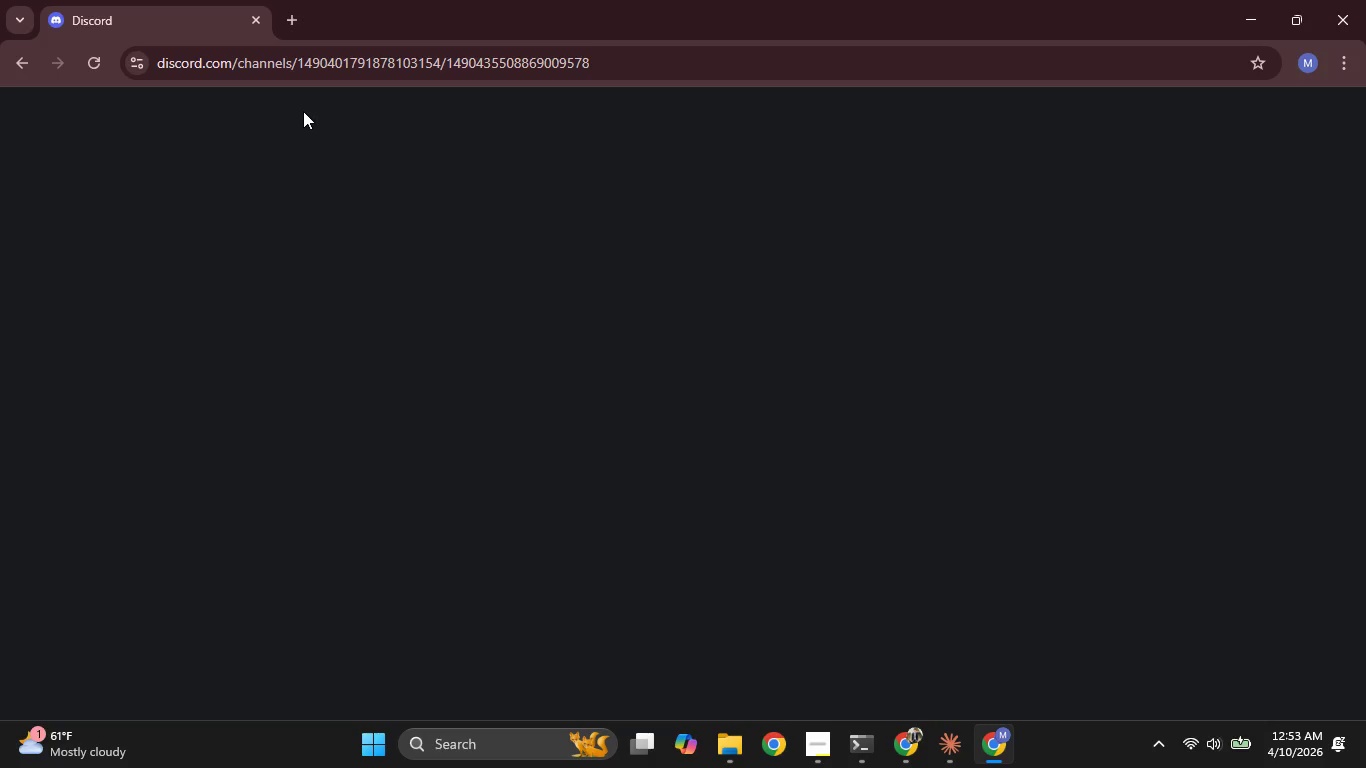 
mouse_move([297, 337])
 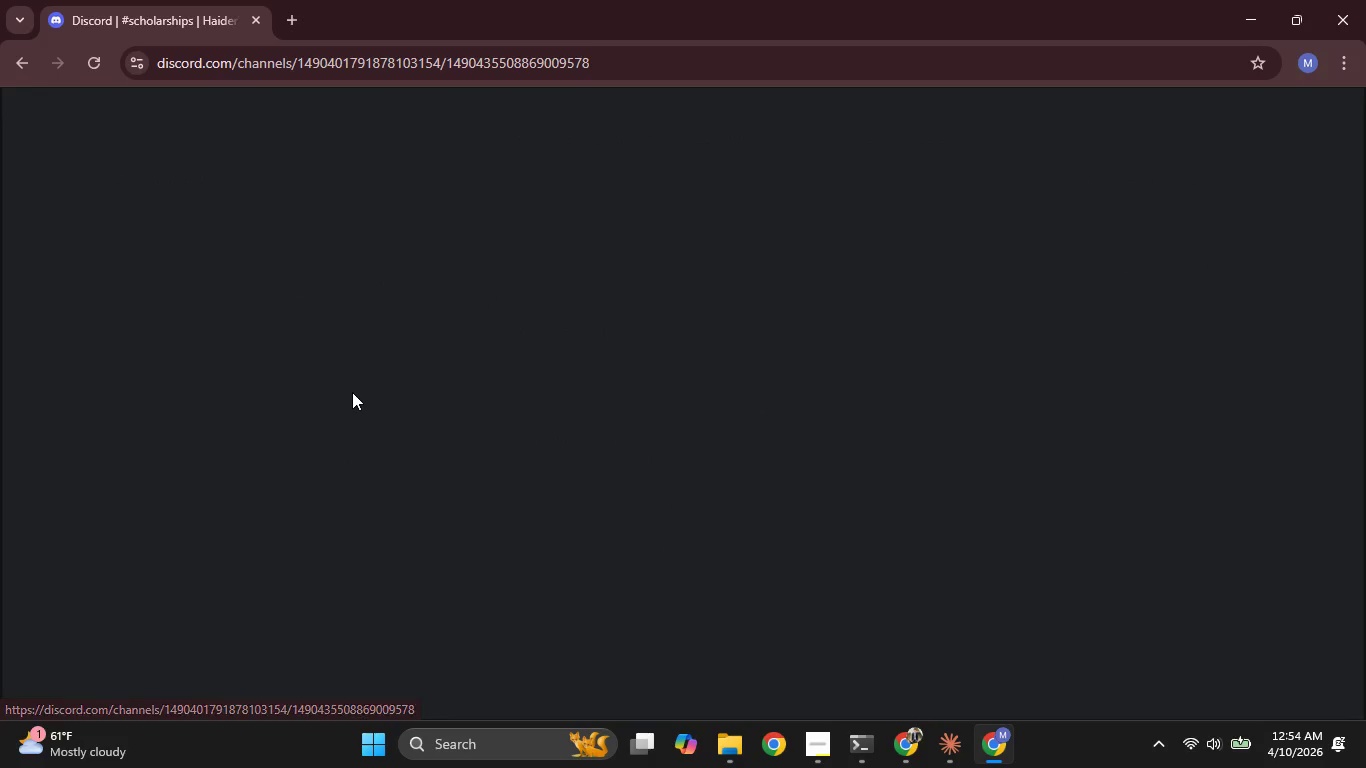 
left_click([313, 340])
 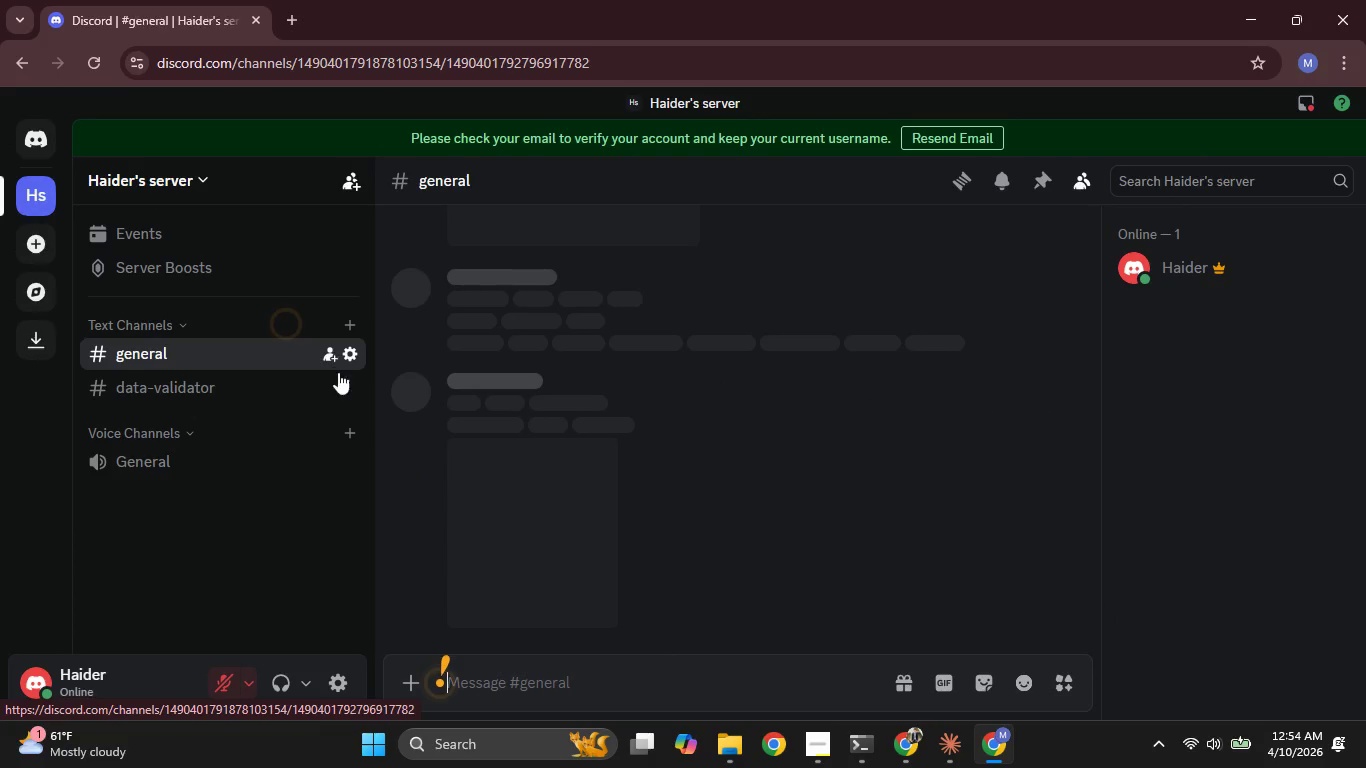 
left_click_drag(start_coordinate=[351, 389], to_coordinate=[346, 389])
 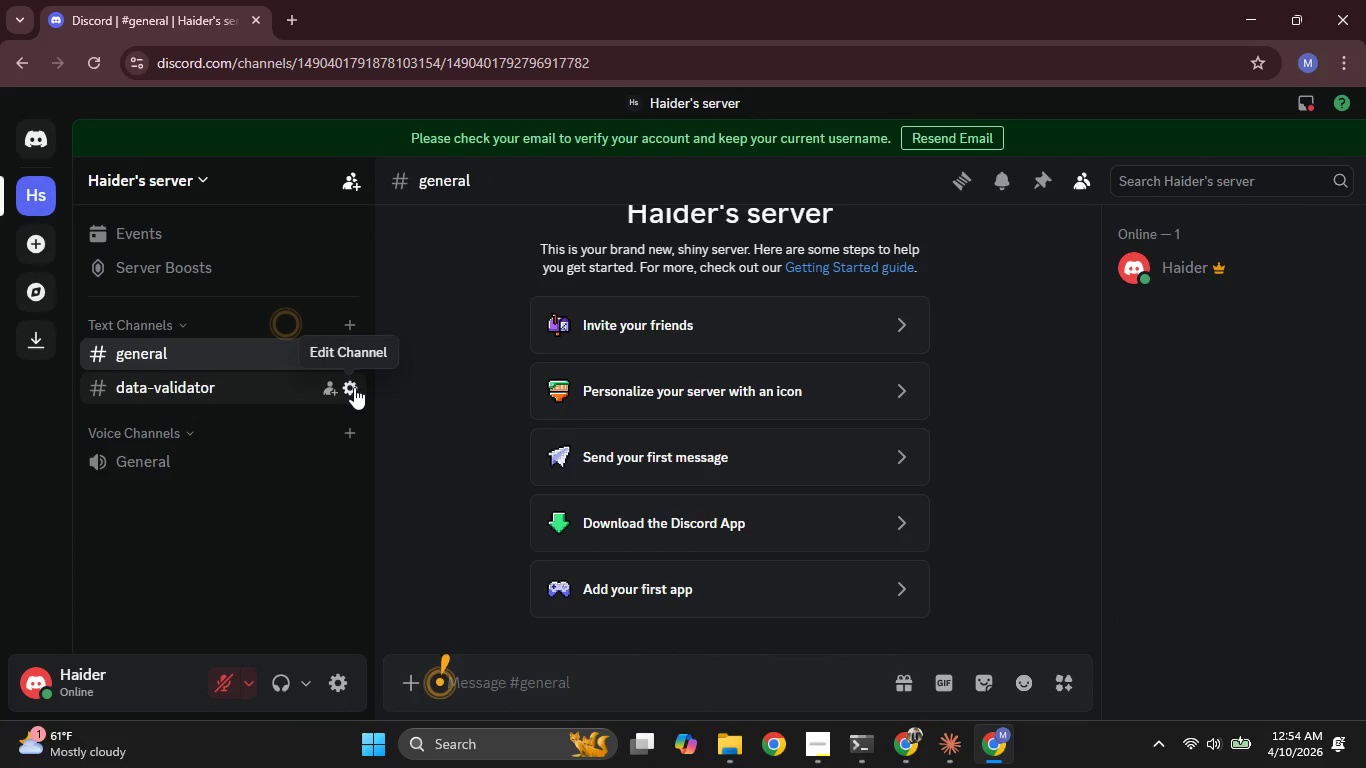 
left_click([347, 382])
 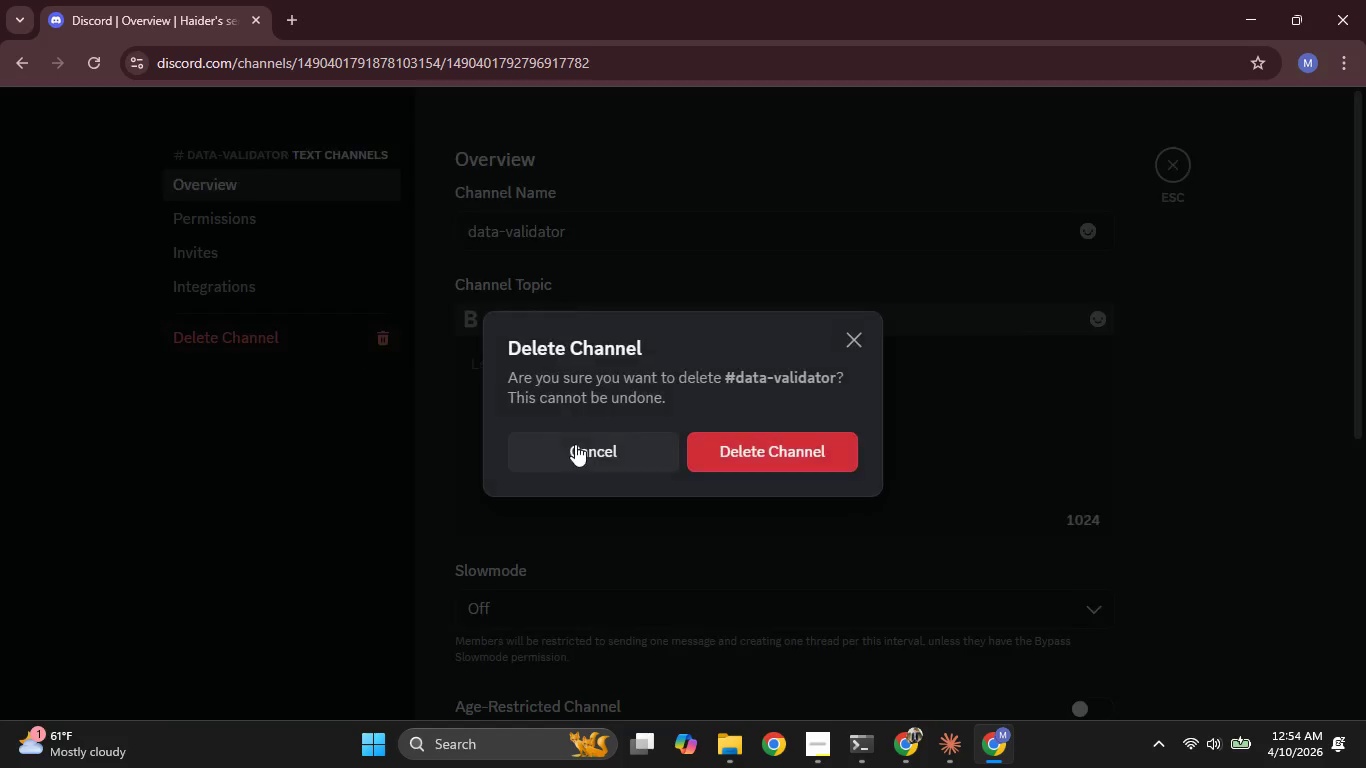 
left_click([716, 450])
 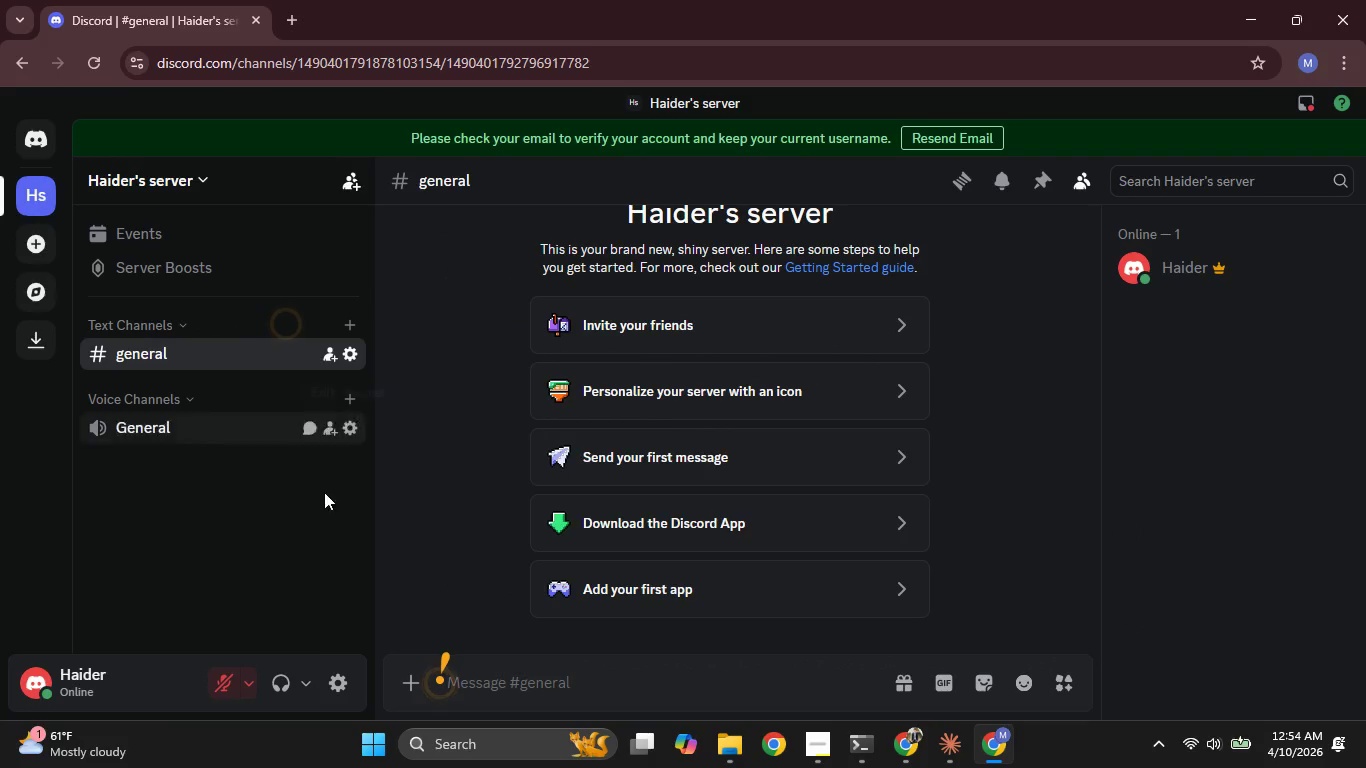 
left_click([923, 756])
 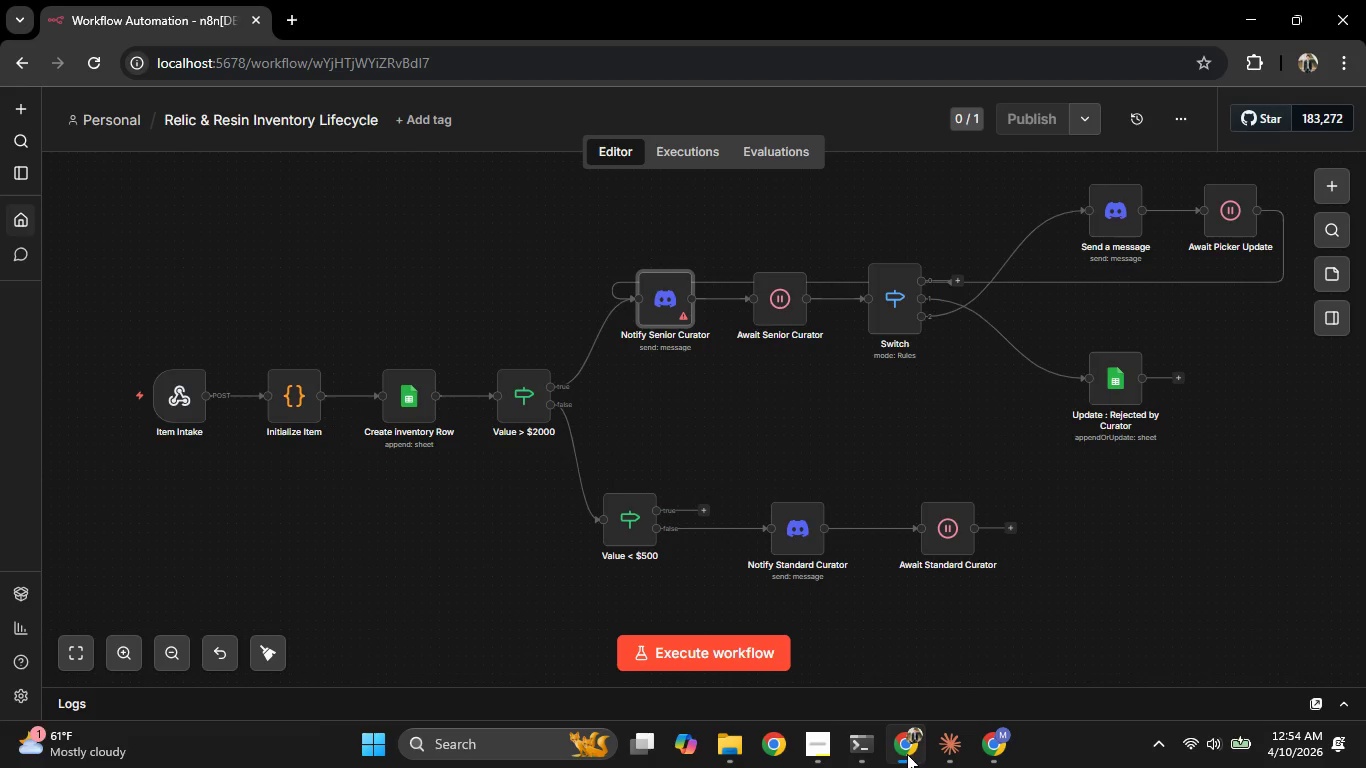 
left_click([907, 754])
 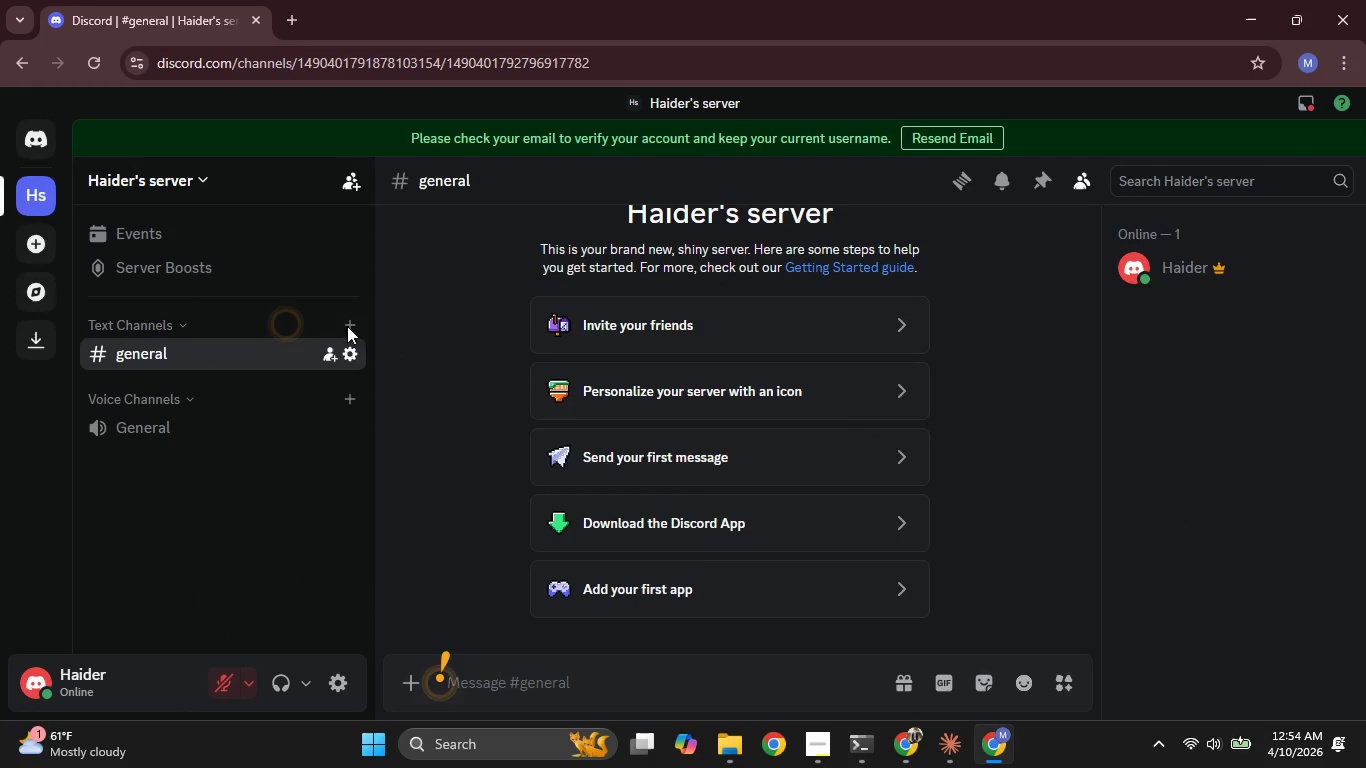 
left_click([350, 326])
 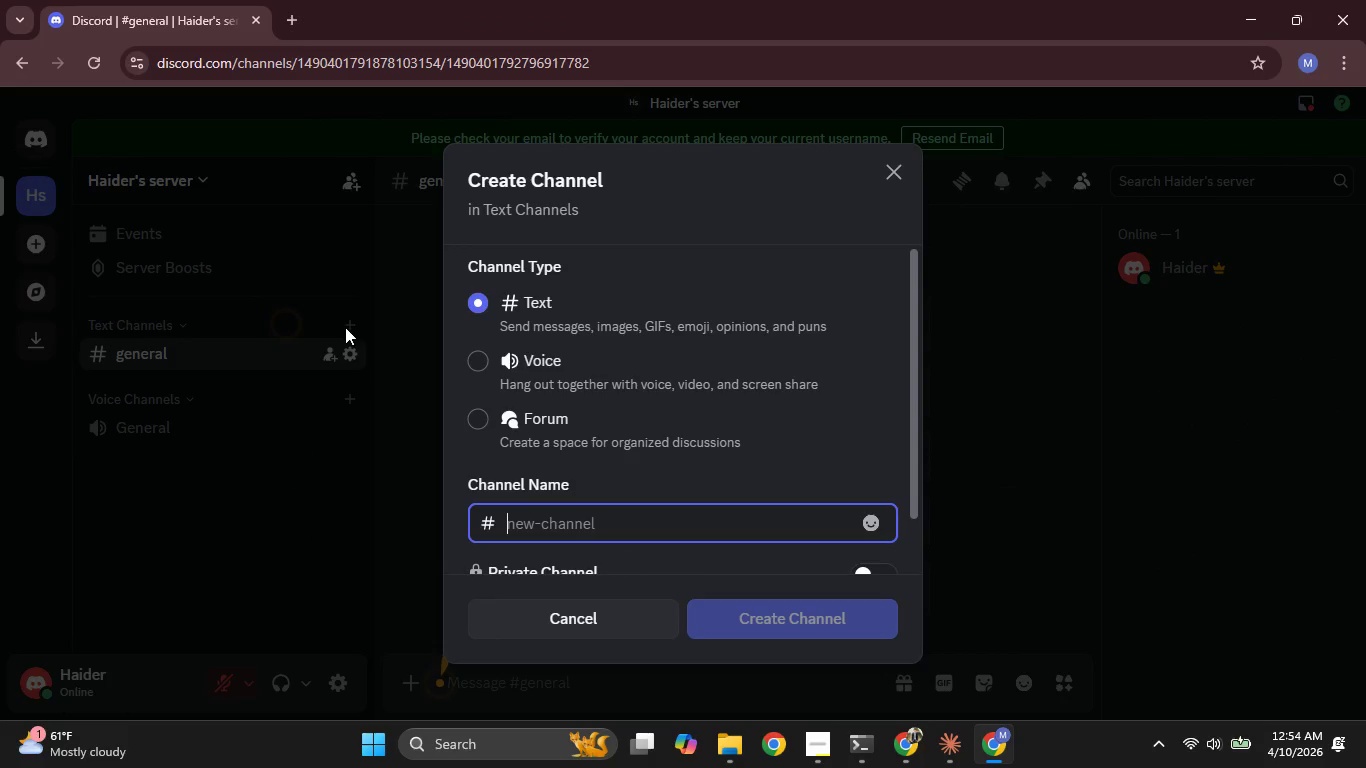 
type(Senior Curator)
 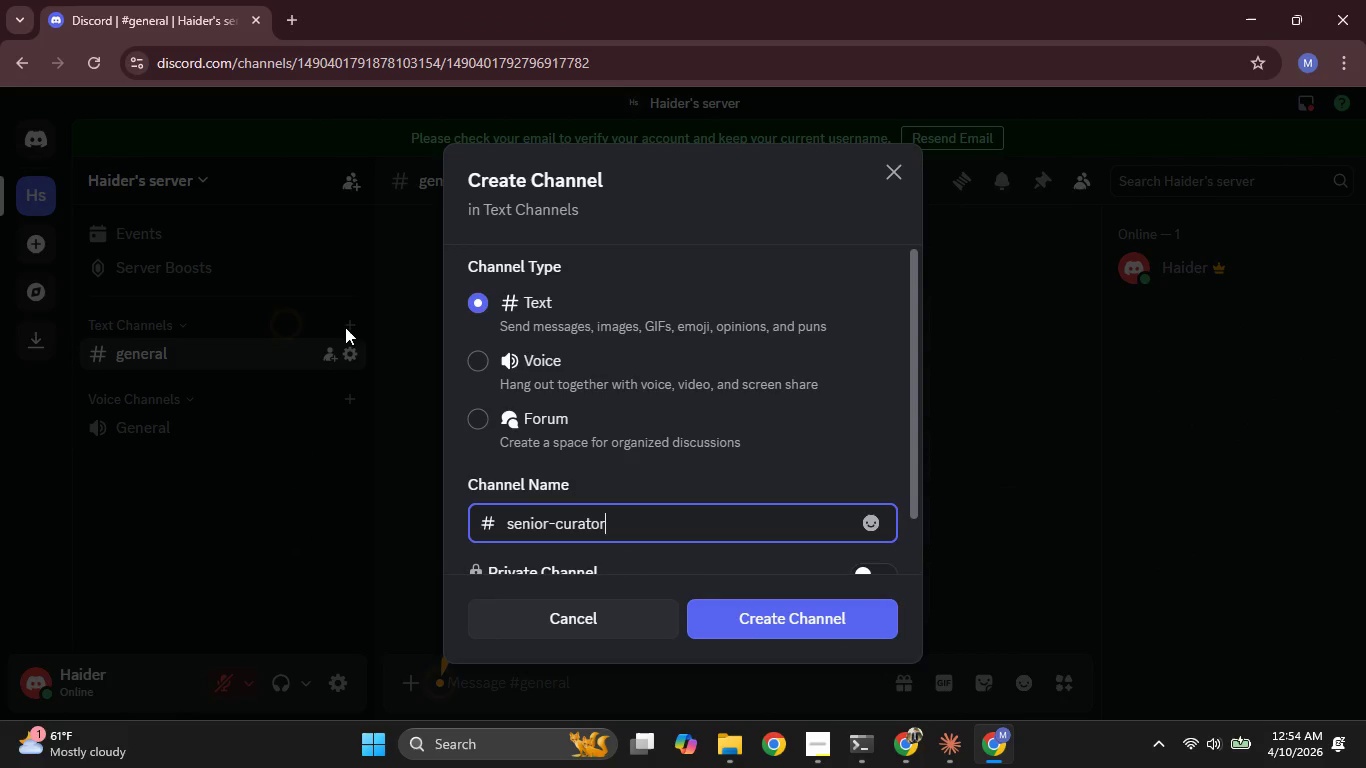 
left_click([779, 614])
 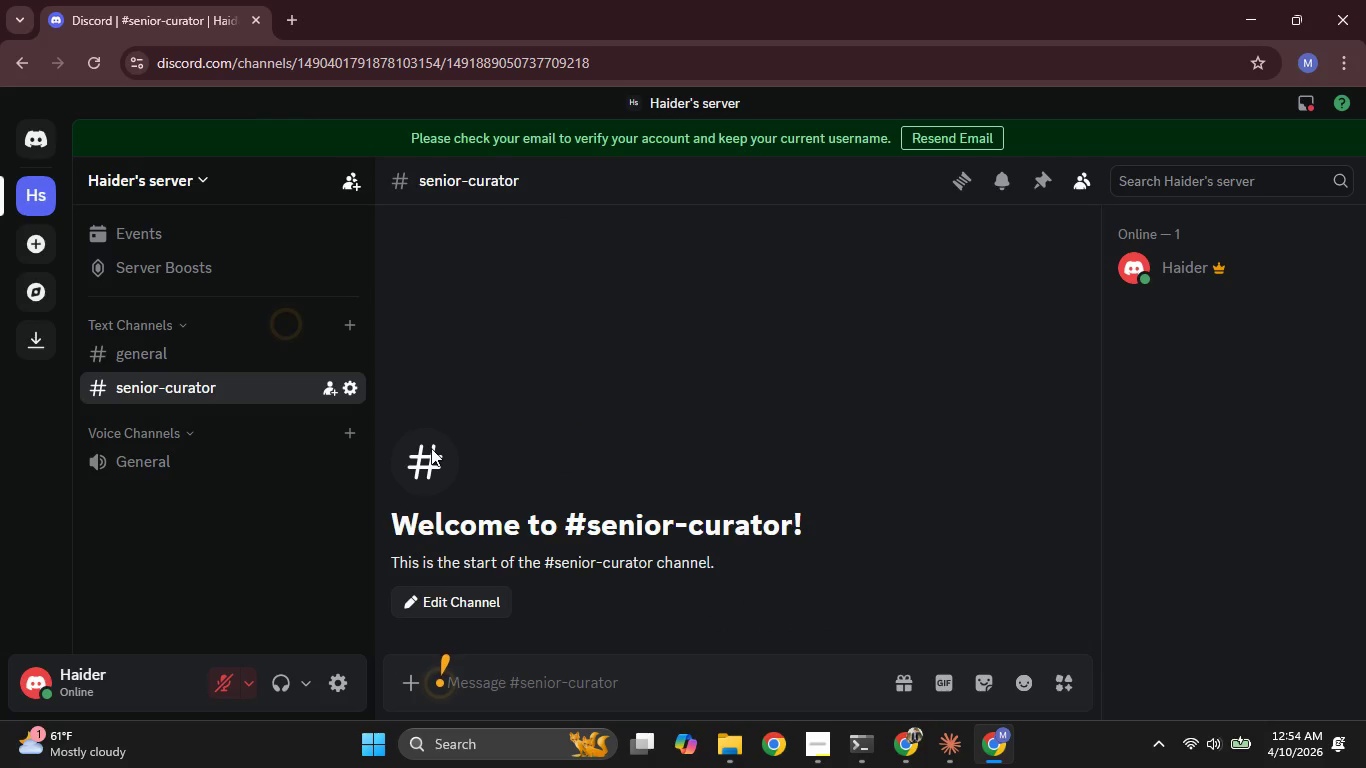 
mouse_move([350, 364])
 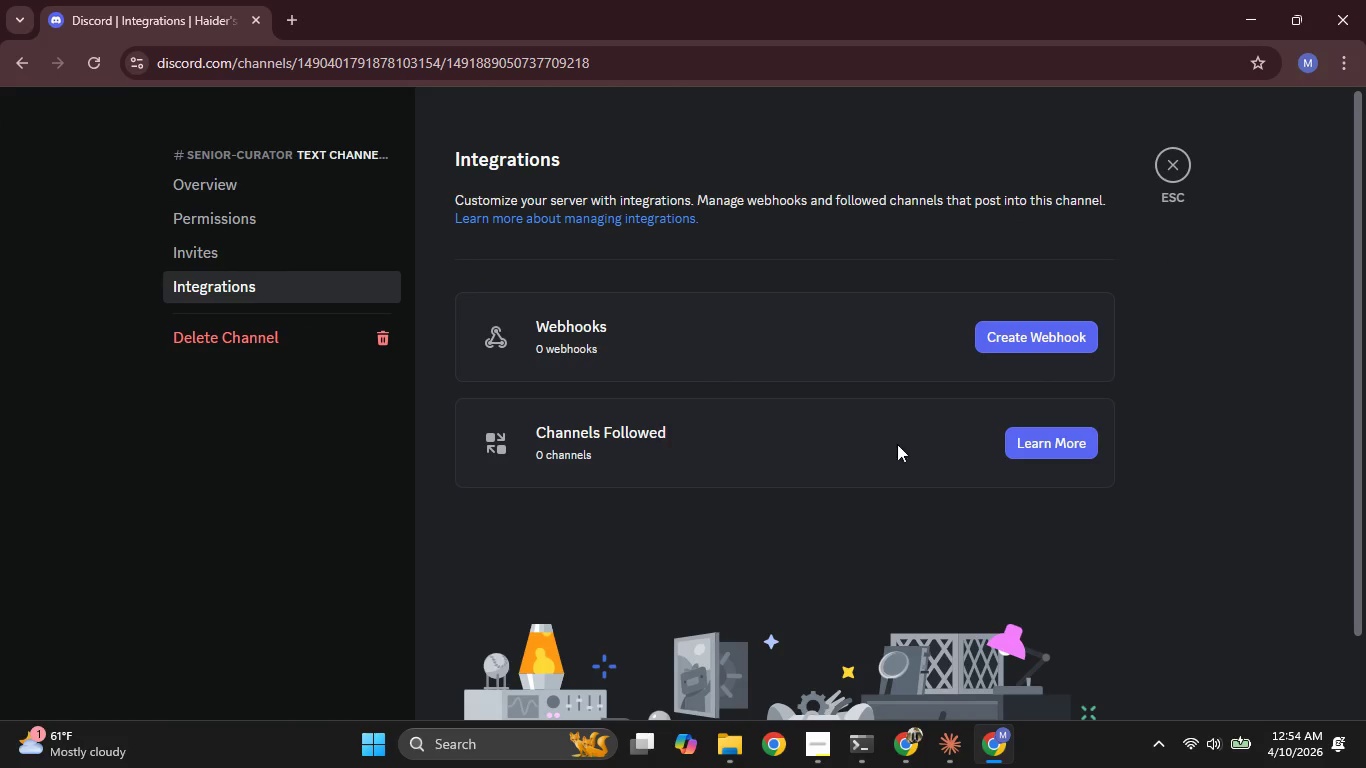 
left_click([1044, 339])
 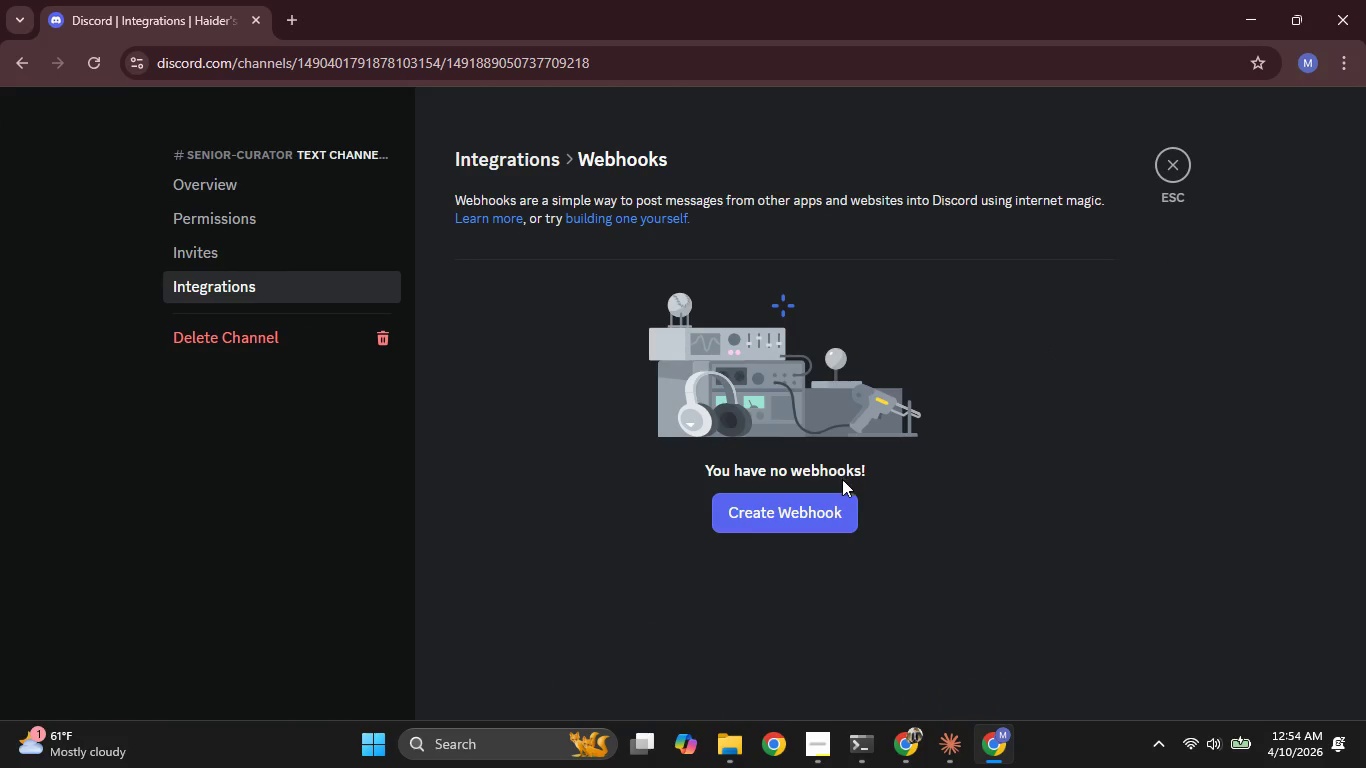 
left_click([836, 503])
 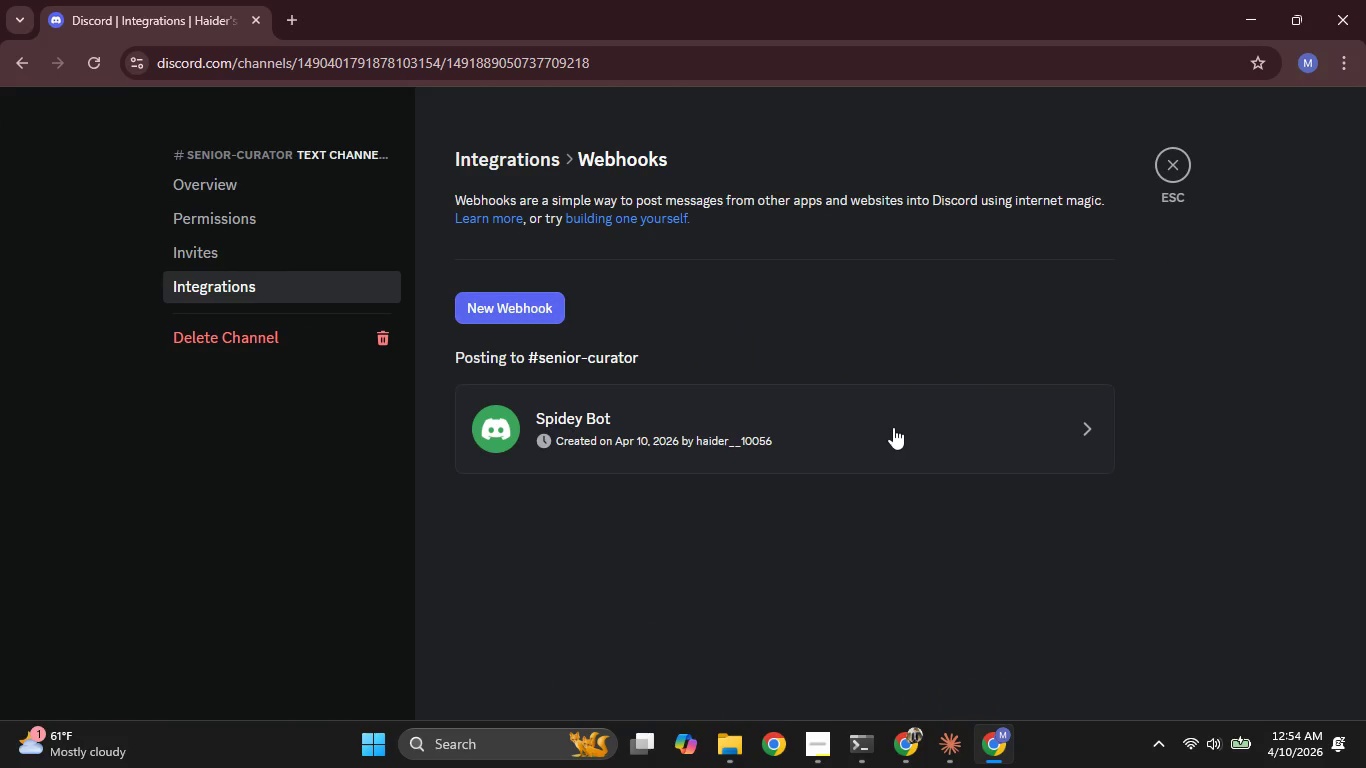 
left_click([893, 432])
 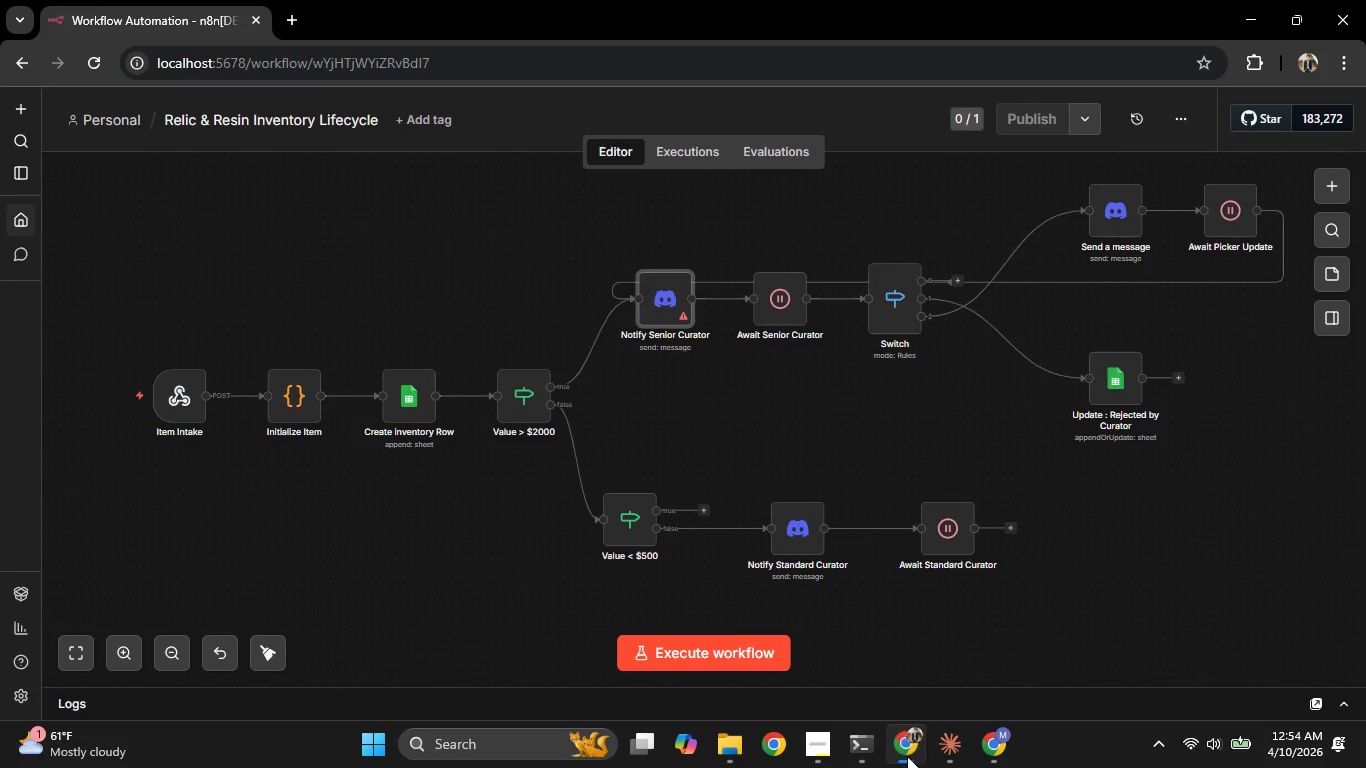 
left_click([665, 306])
 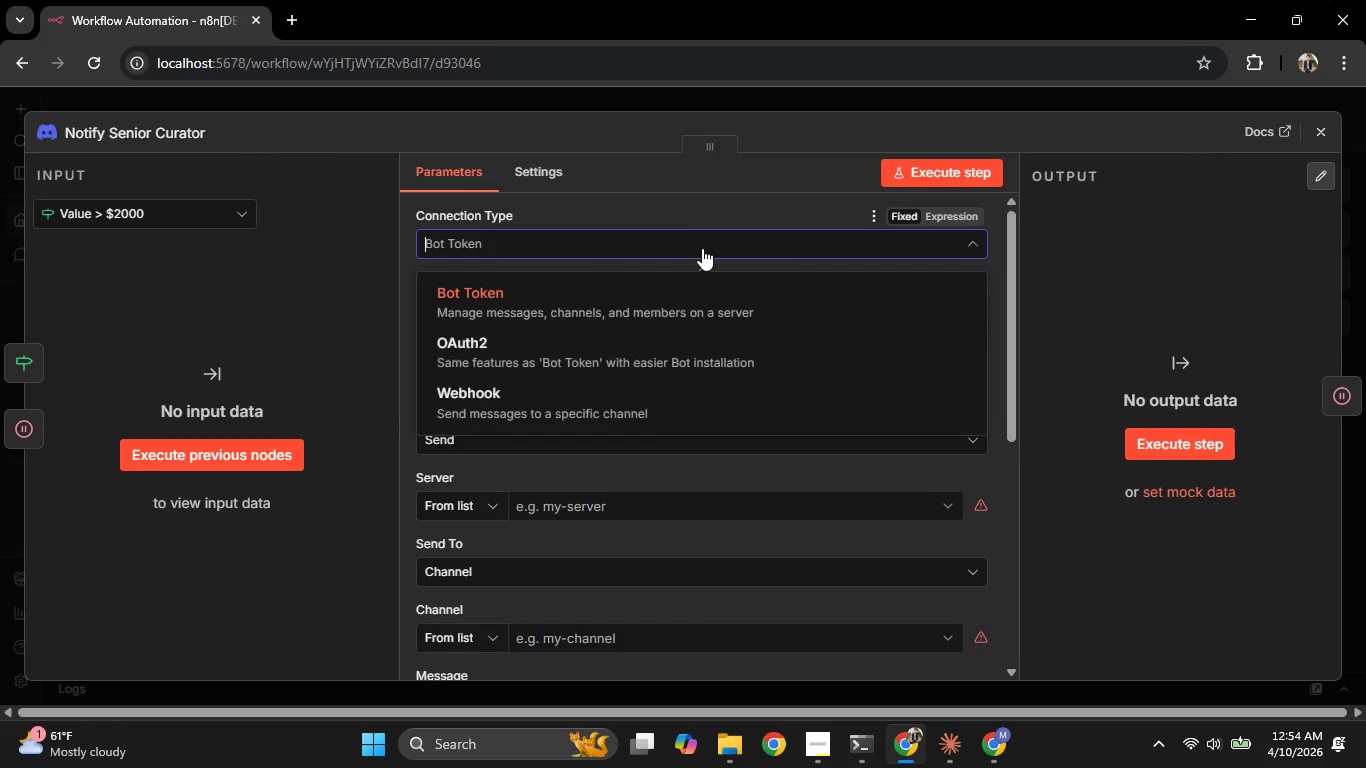 
left_click([693, 406])
 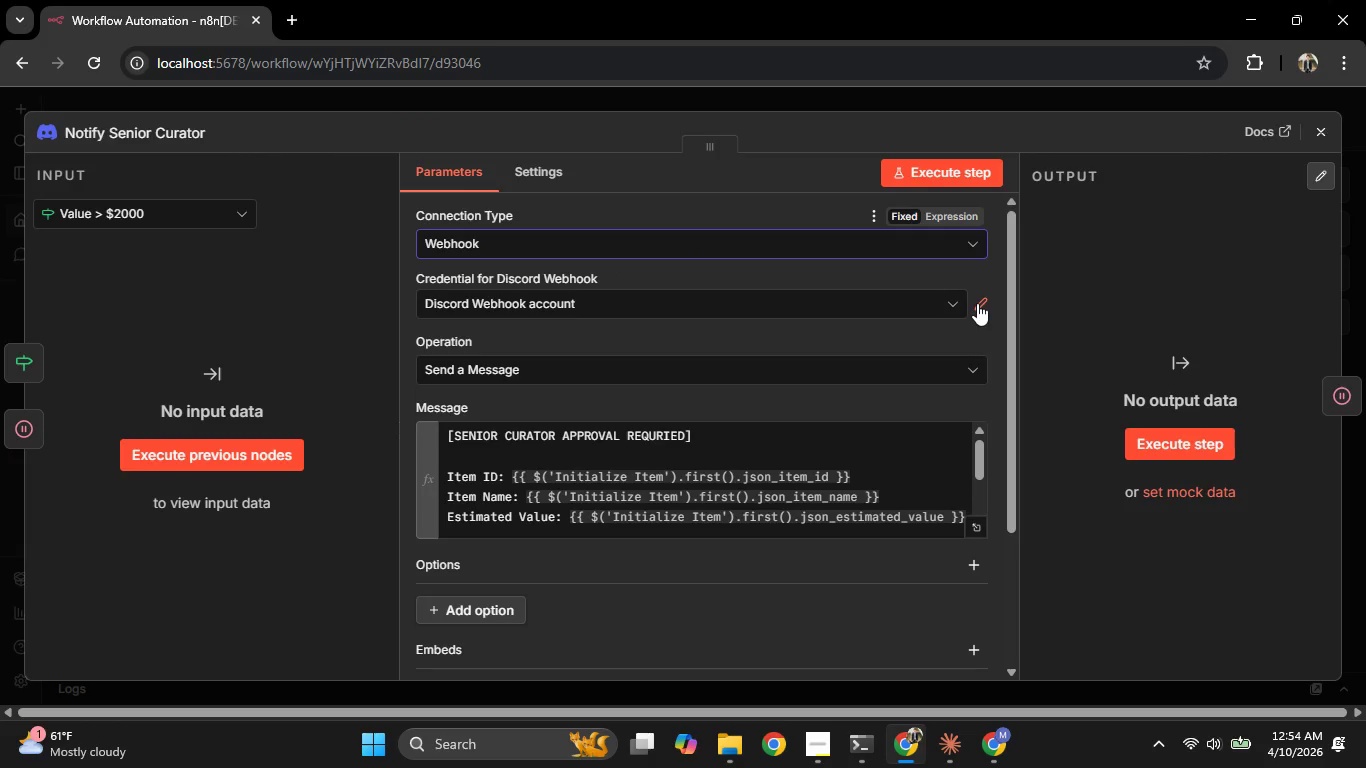 
left_click([785, 413])
 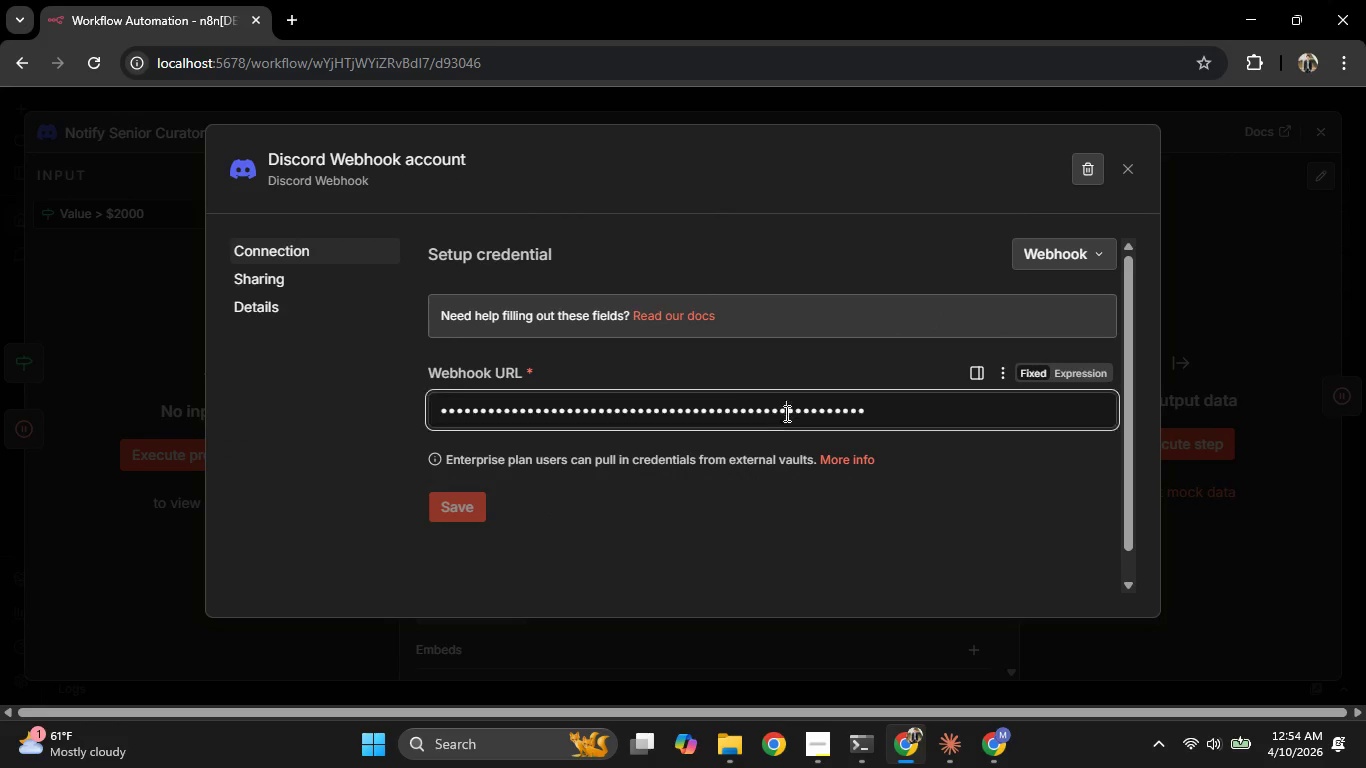 
key(Control+A)
 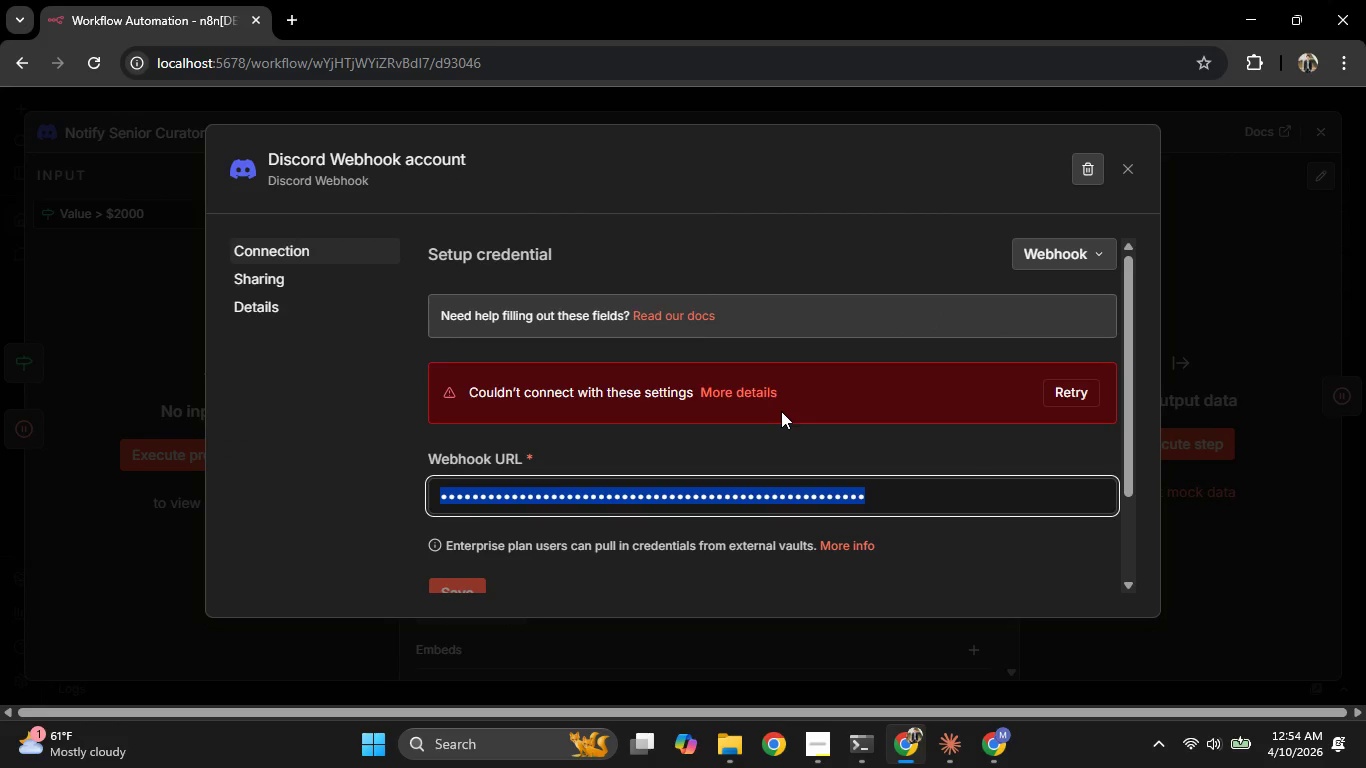 
key(Control+V)
 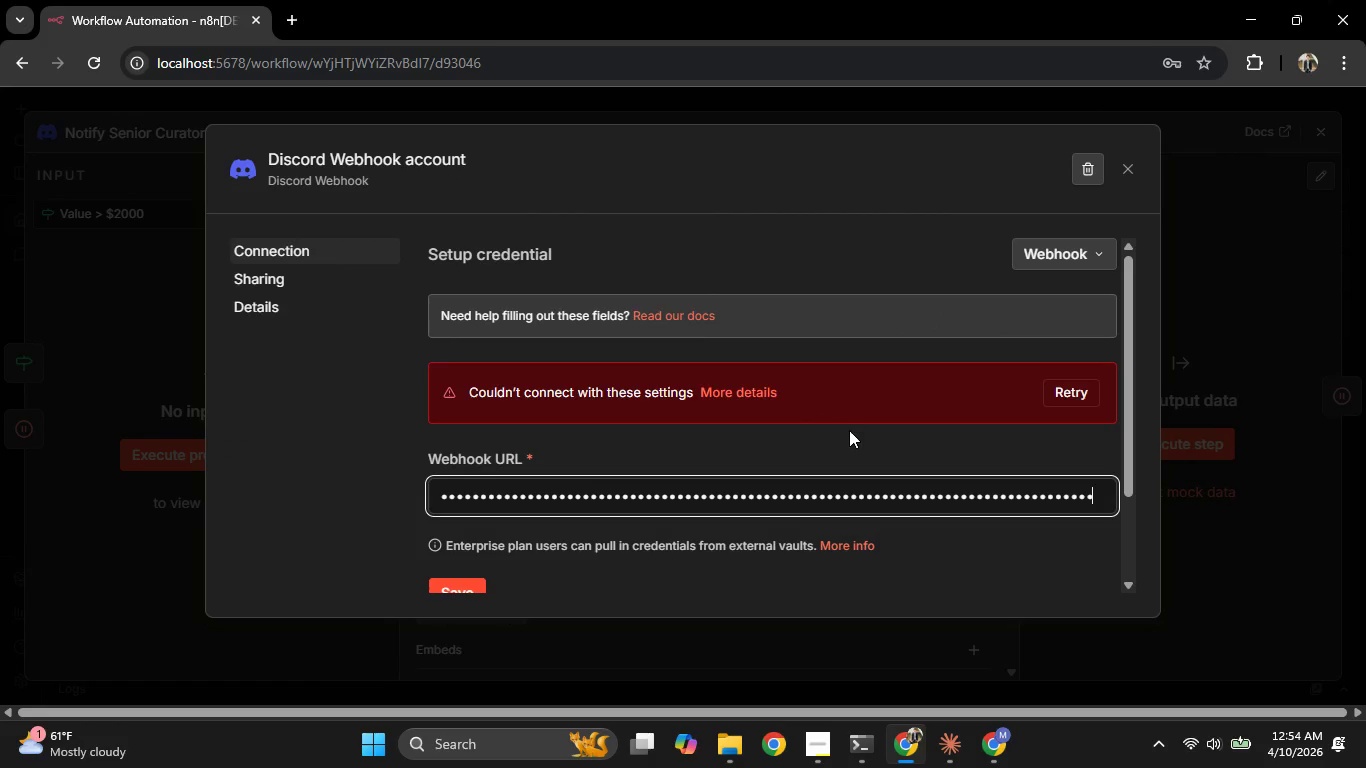 
left_click([853, 437])
 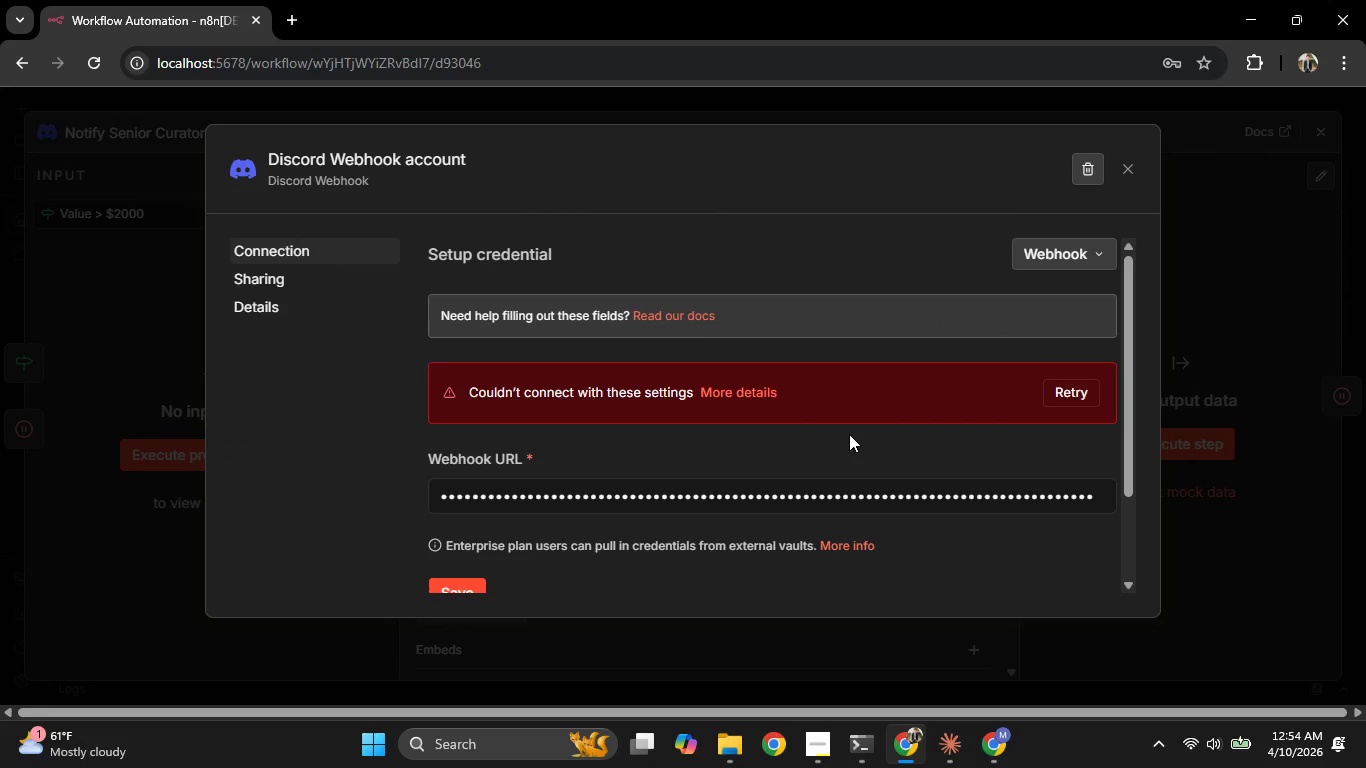 
scroll: coordinate [847, 433], scroll_direction: down, amount: 3.0
 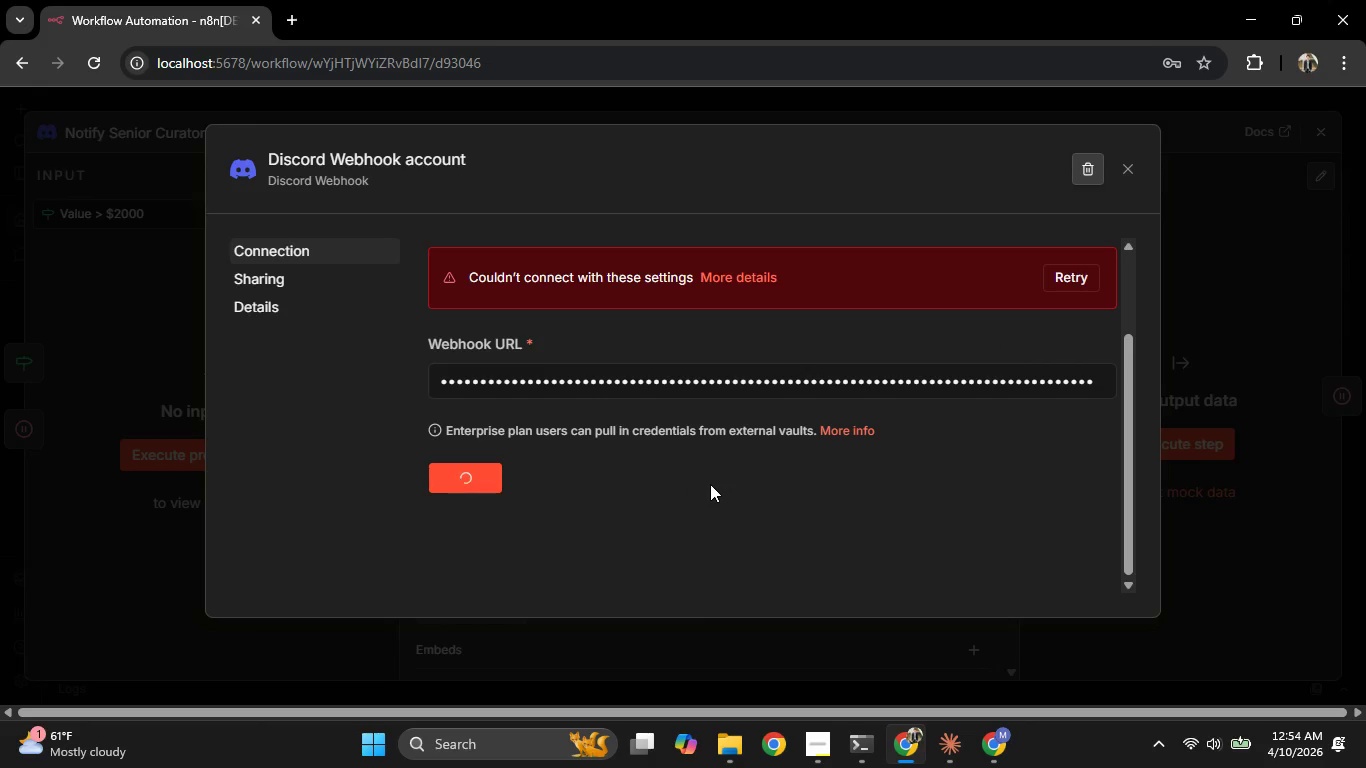 
scroll: coordinate [709, 485], scroll_direction: up, amount: 1.0
 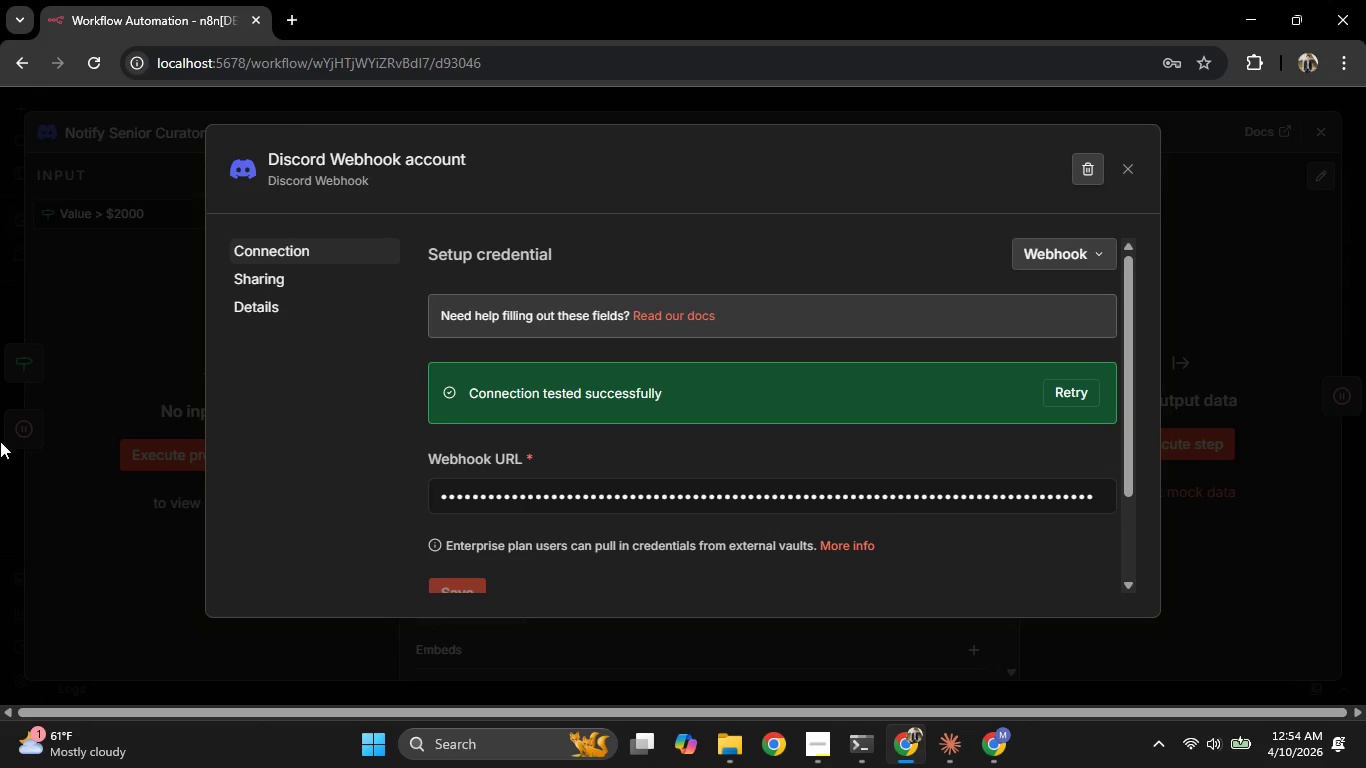 
left_click([113, 492])
 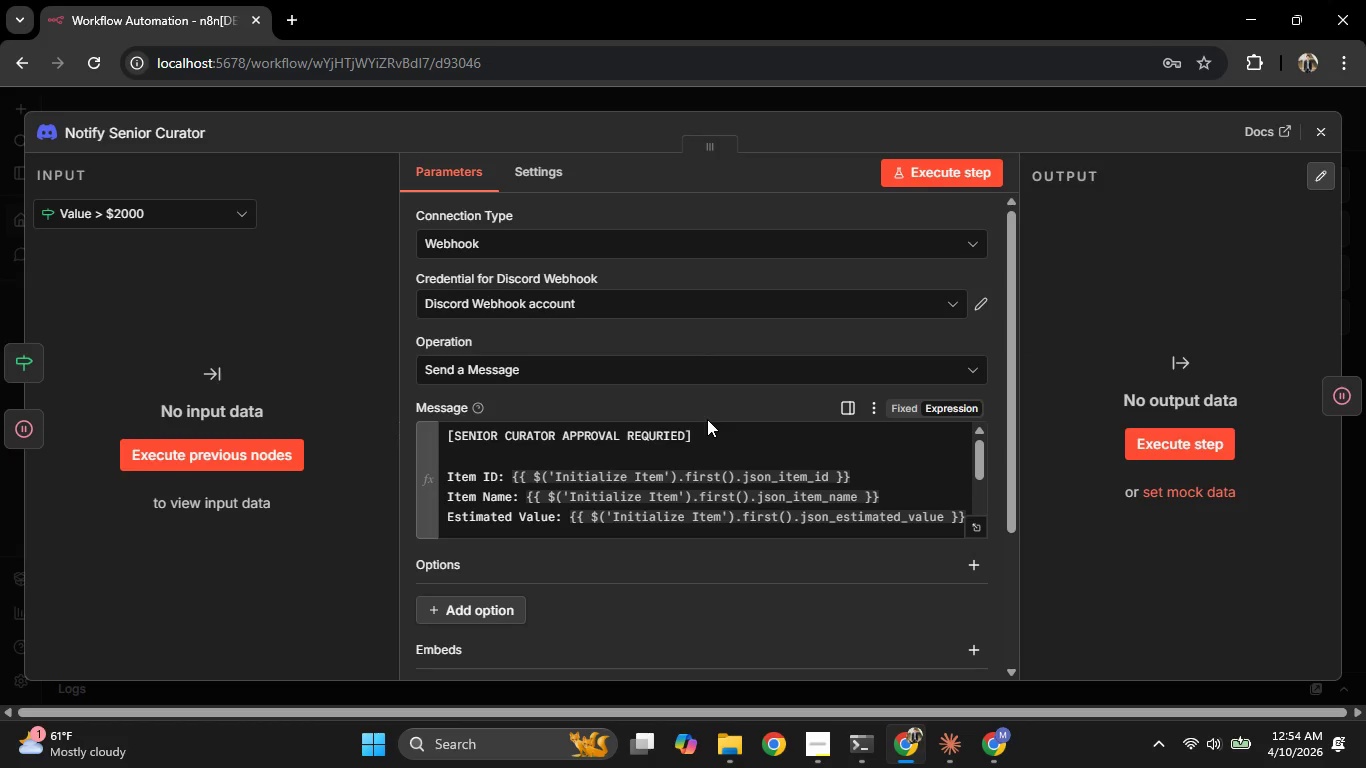 
scroll: coordinate [707, 419], scroll_direction: down, amount: 1.0
 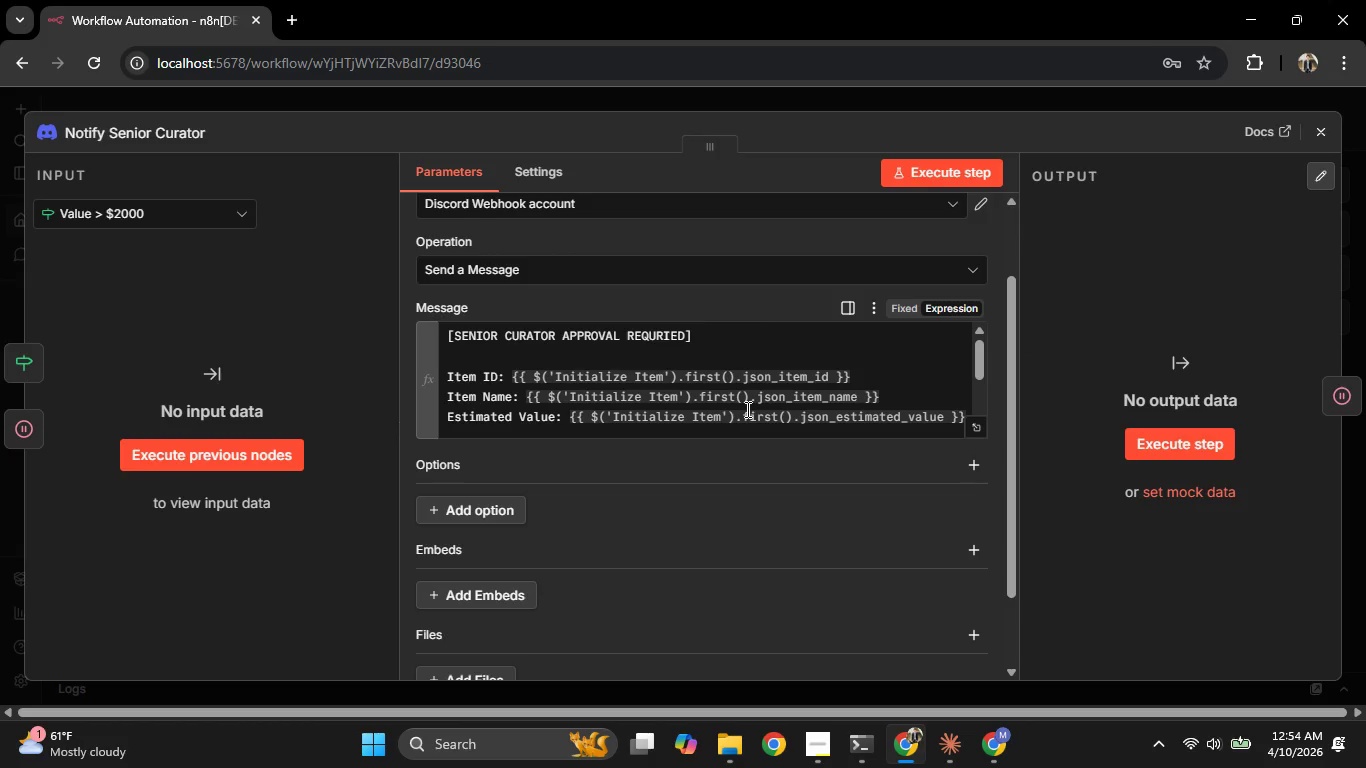 
scroll: coordinate [746, 409], scroll_direction: up, amount: 1.0
 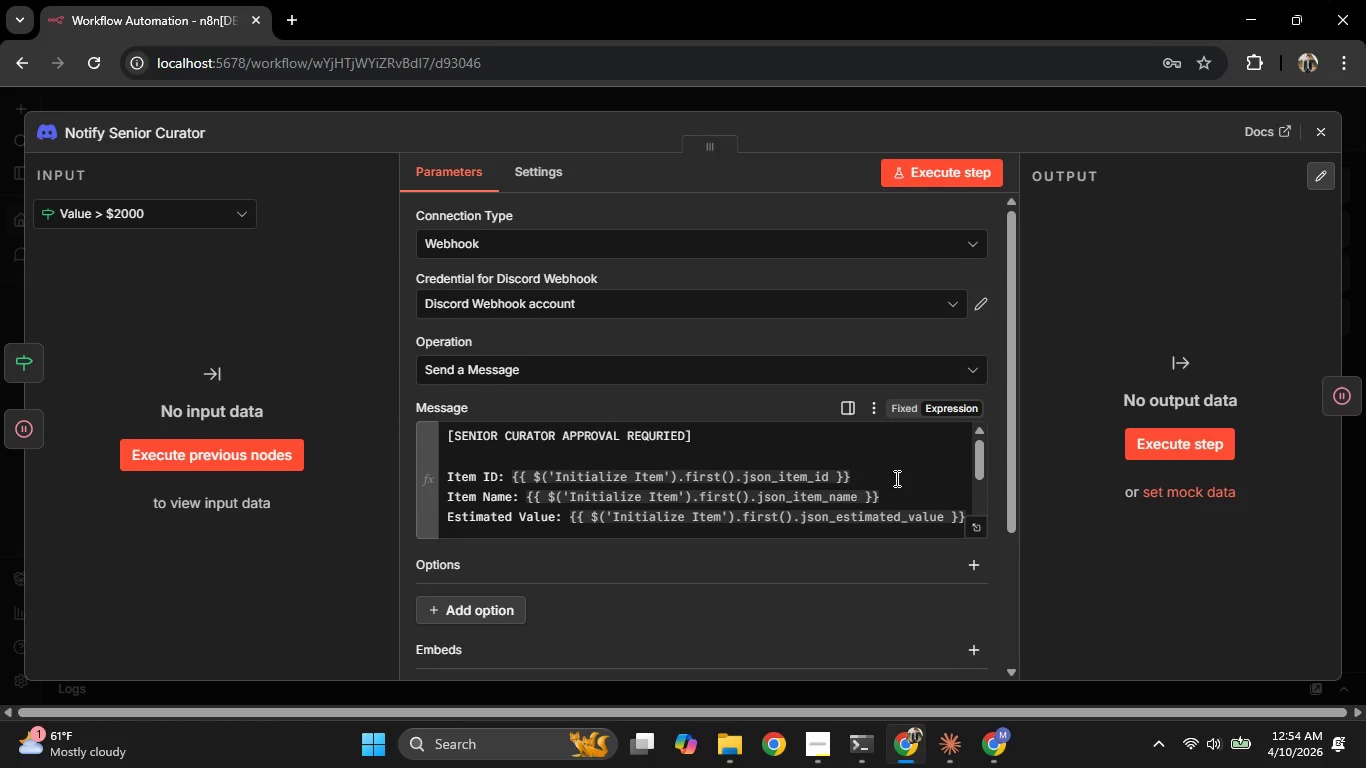 
left_click([895, 478])
 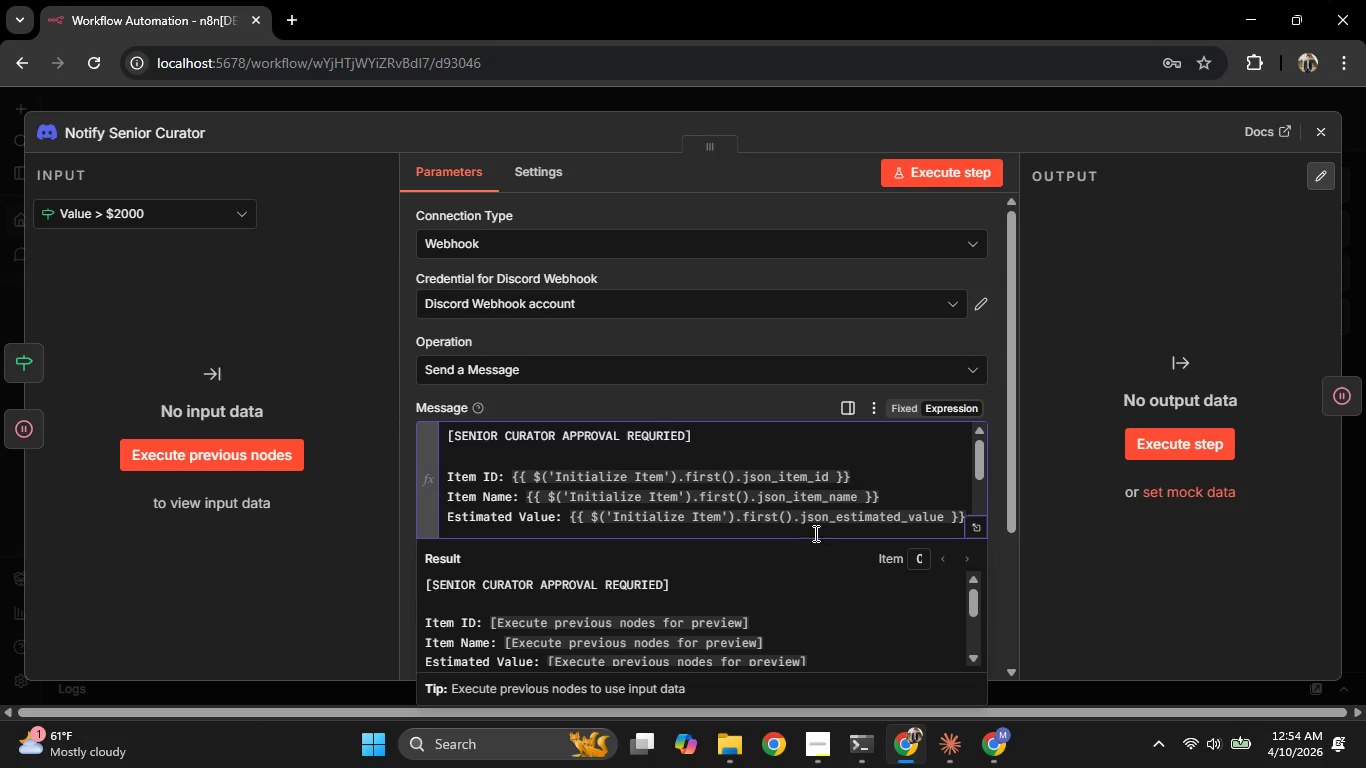 
mouse_move([758, 522])
 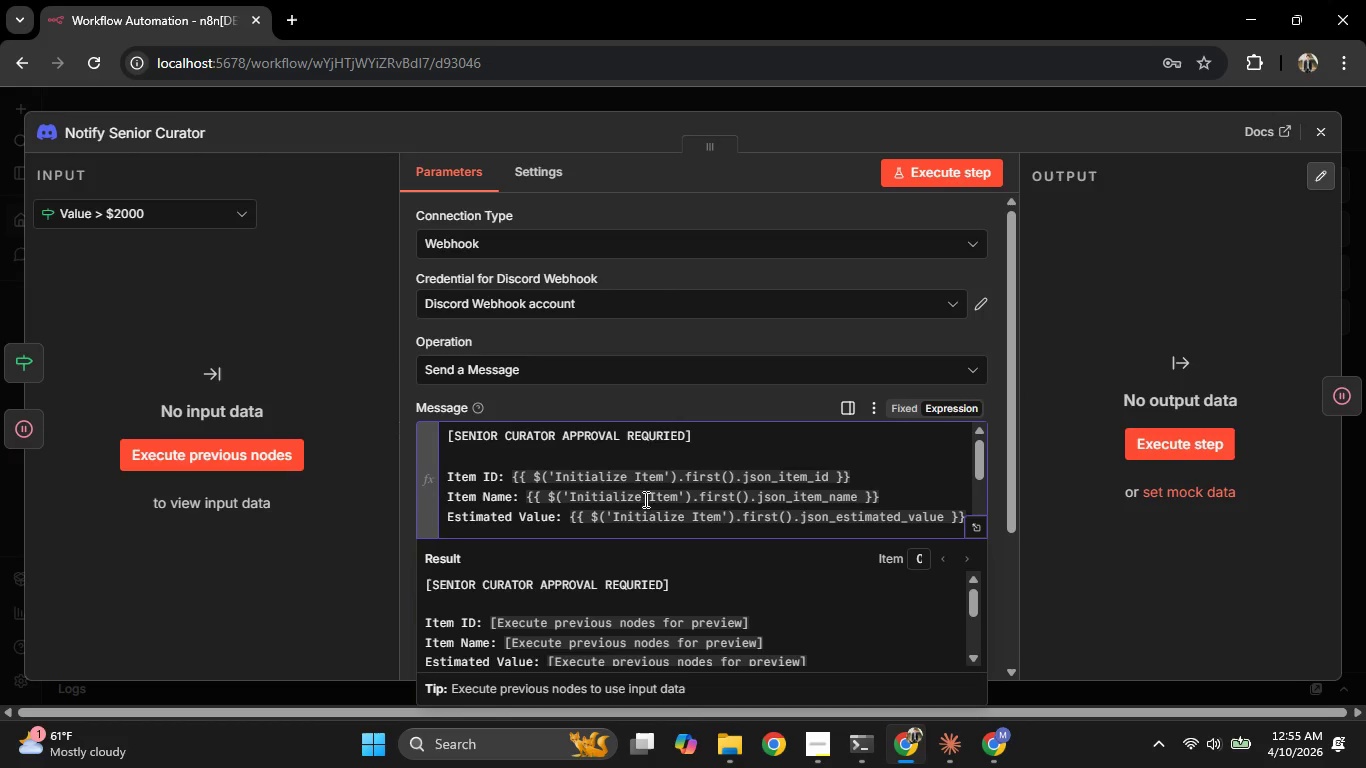 
scroll: coordinate [641, 499], scroll_direction: down, amount: 1.0
 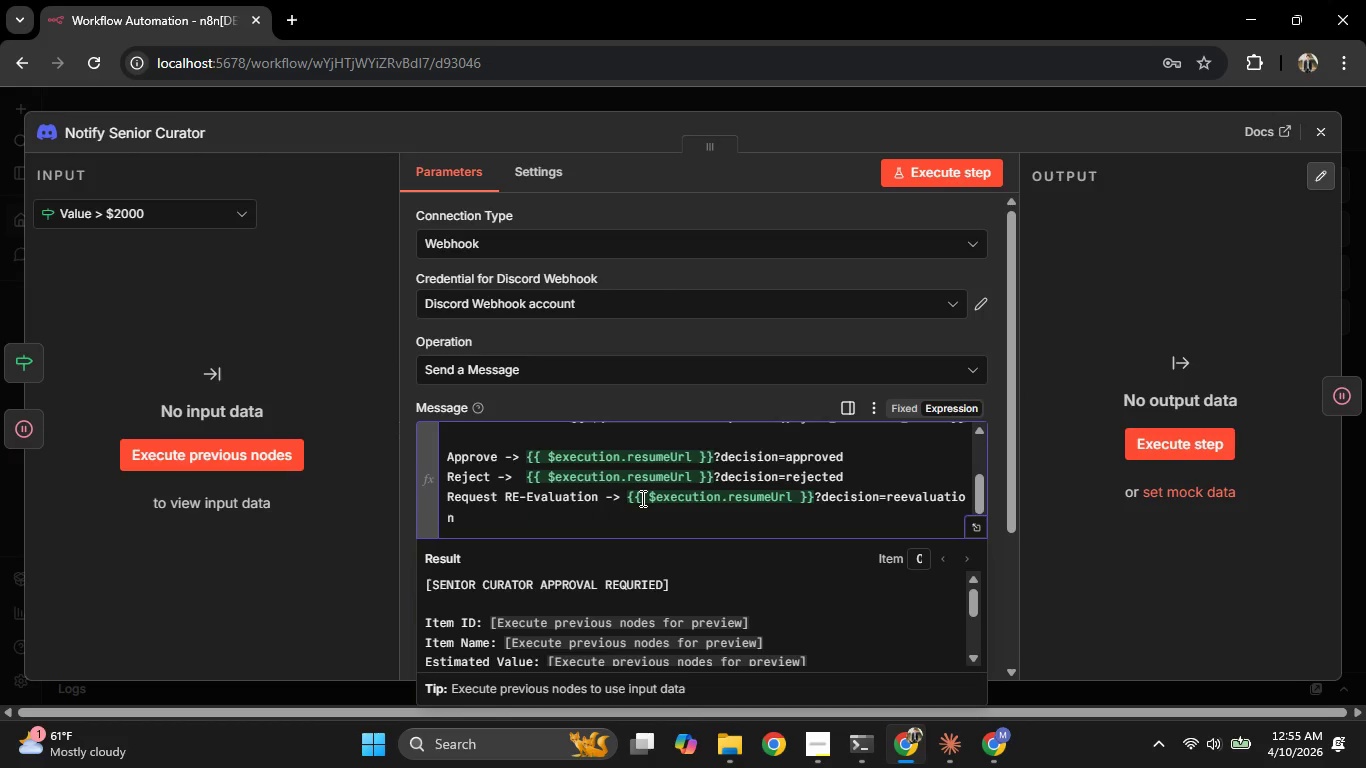 
scroll: coordinate [641, 498], scroll_direction: up, amount: 1.0
 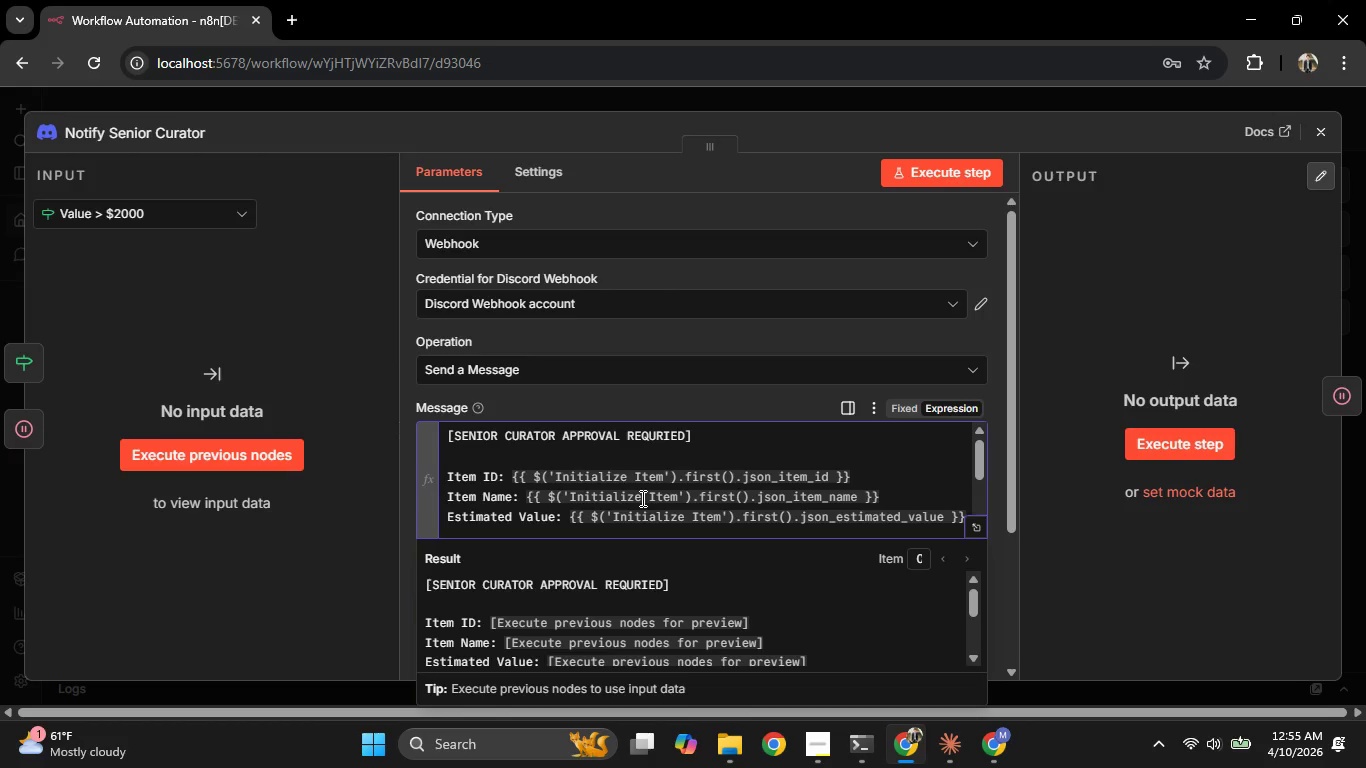 
wait(5.19)
 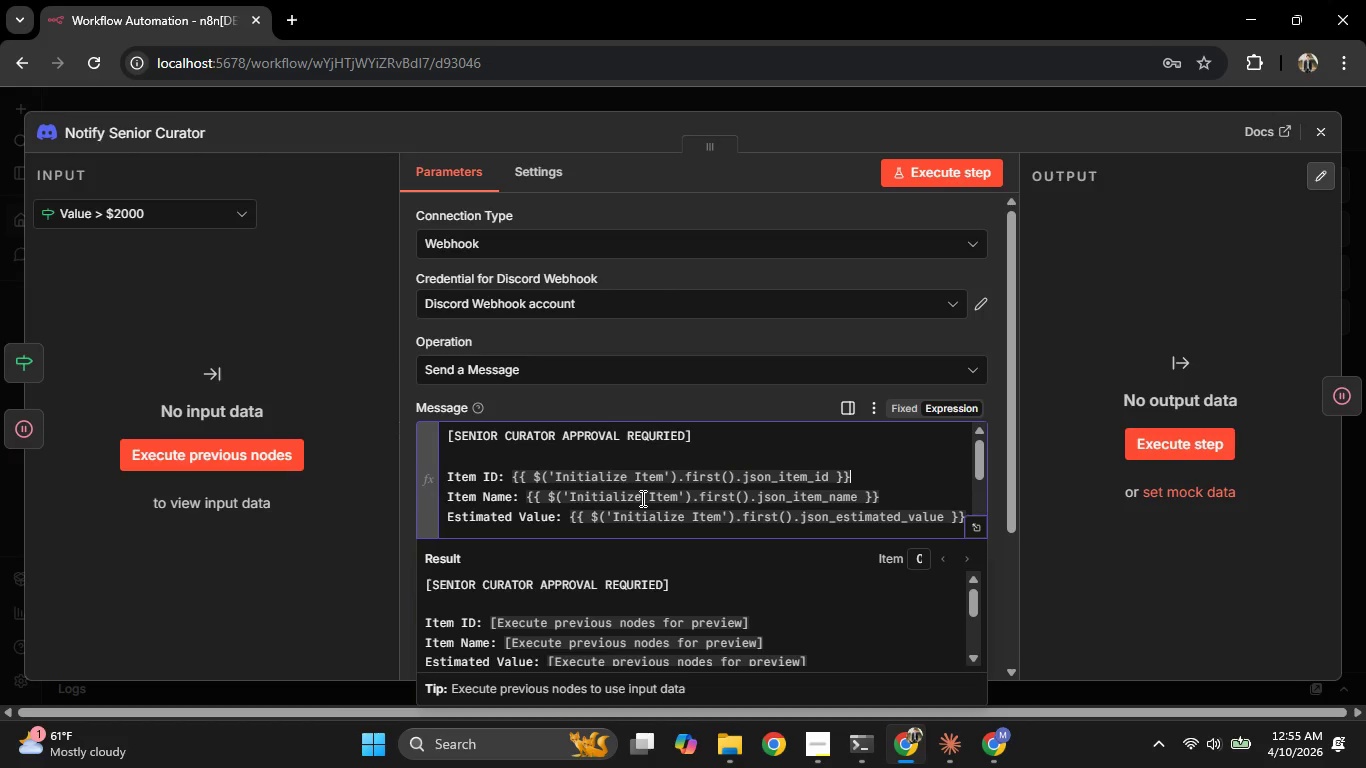 
left_click([776, 482])
 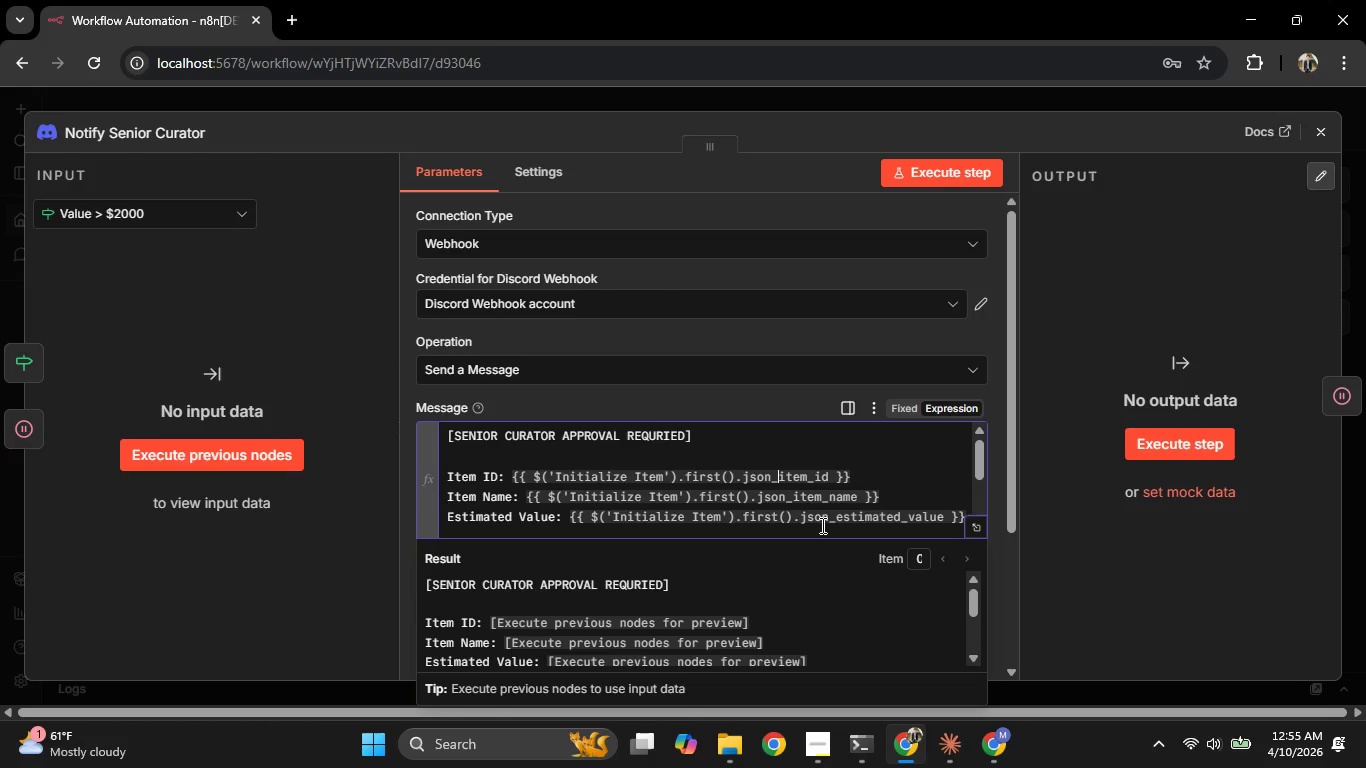 
key(Backspace)
 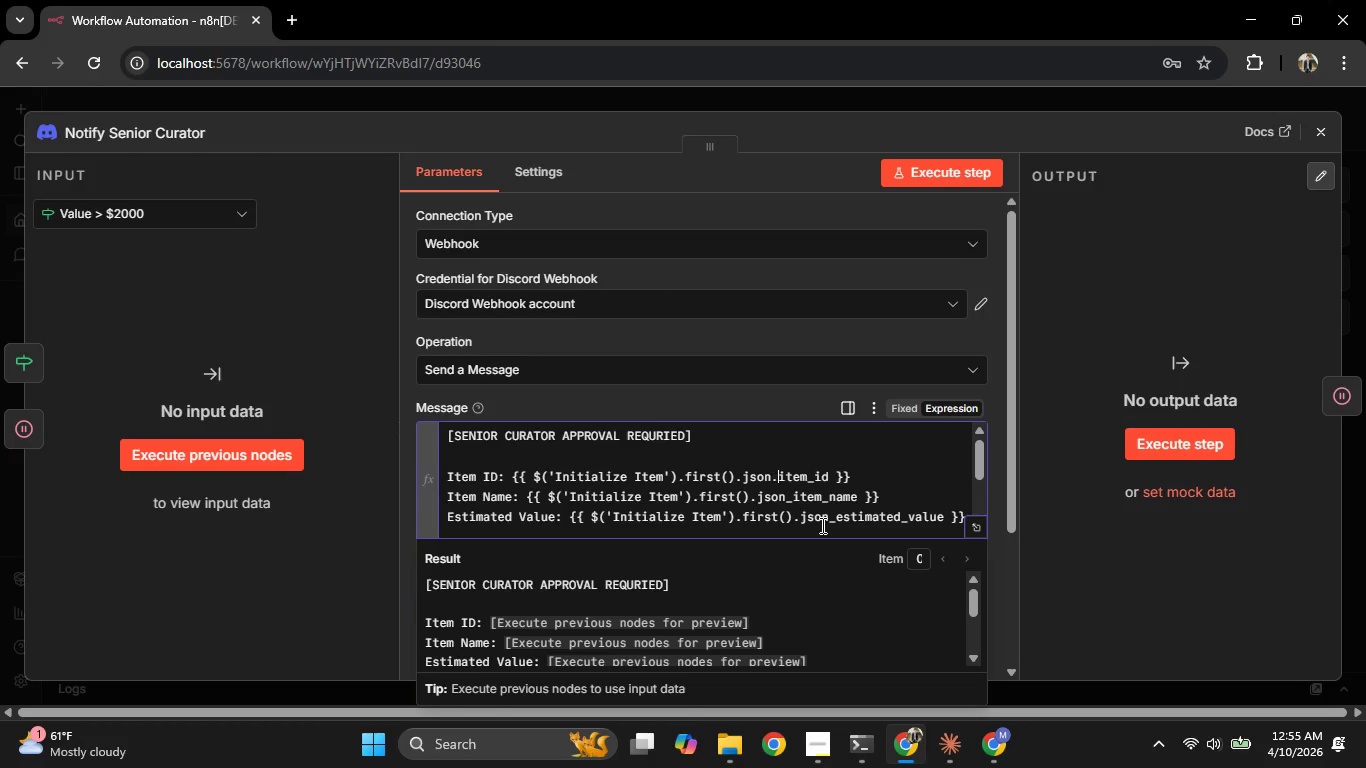 
key(Period)
 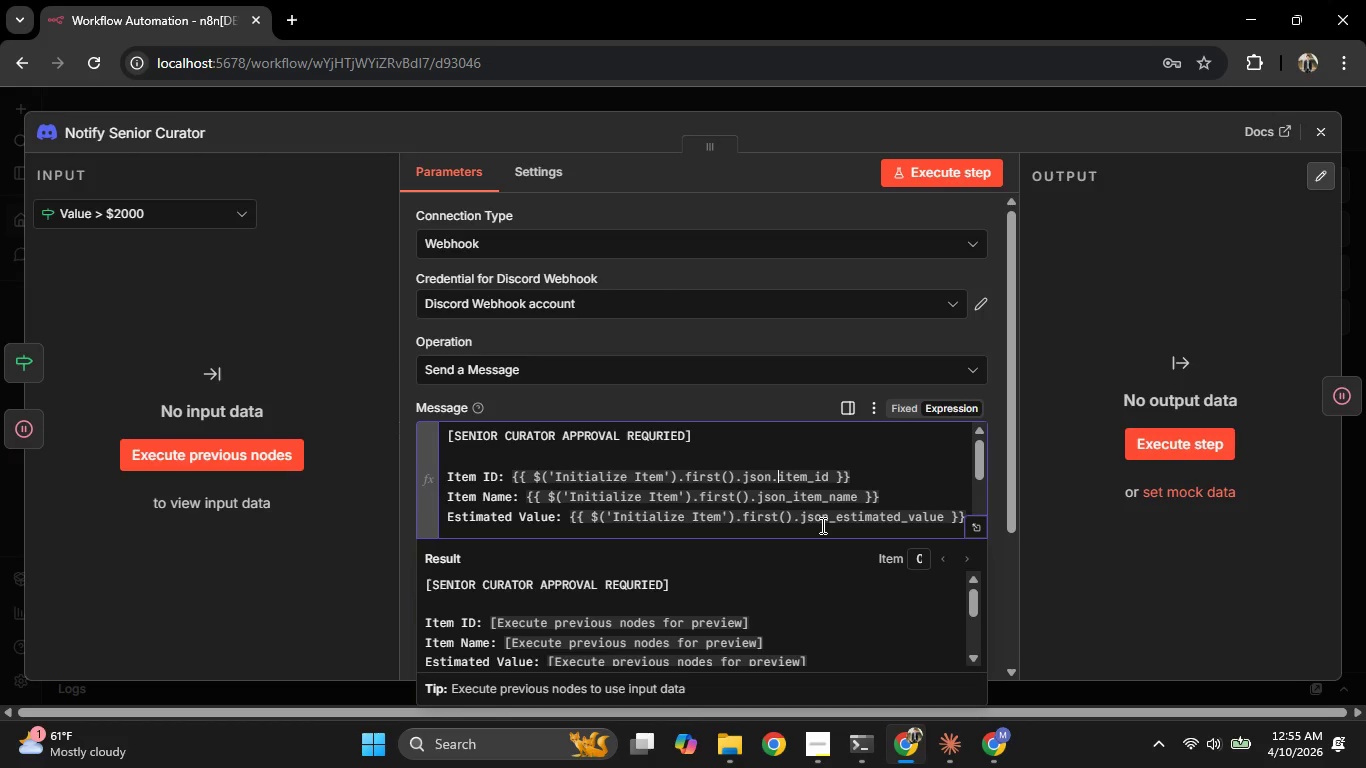 
key(ArrowDown)
 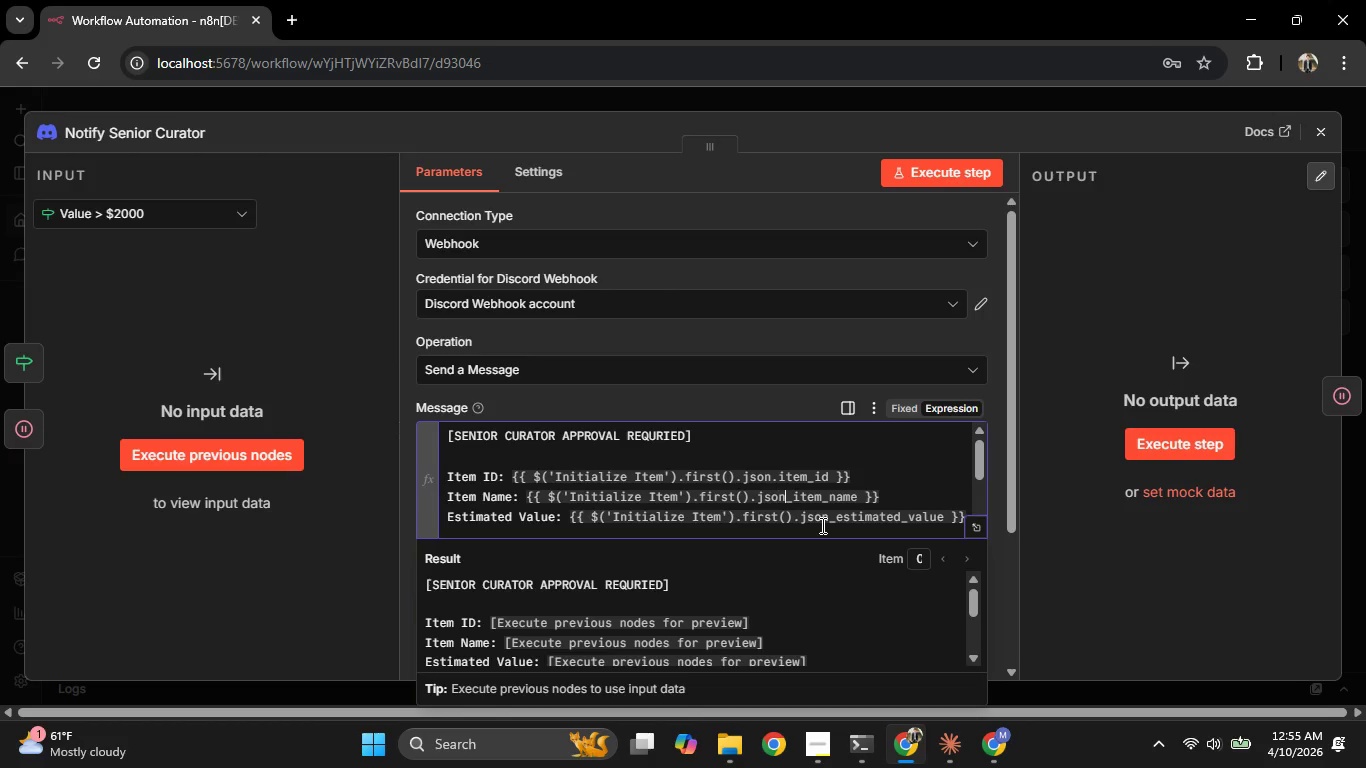 
key(ArrowRight)
 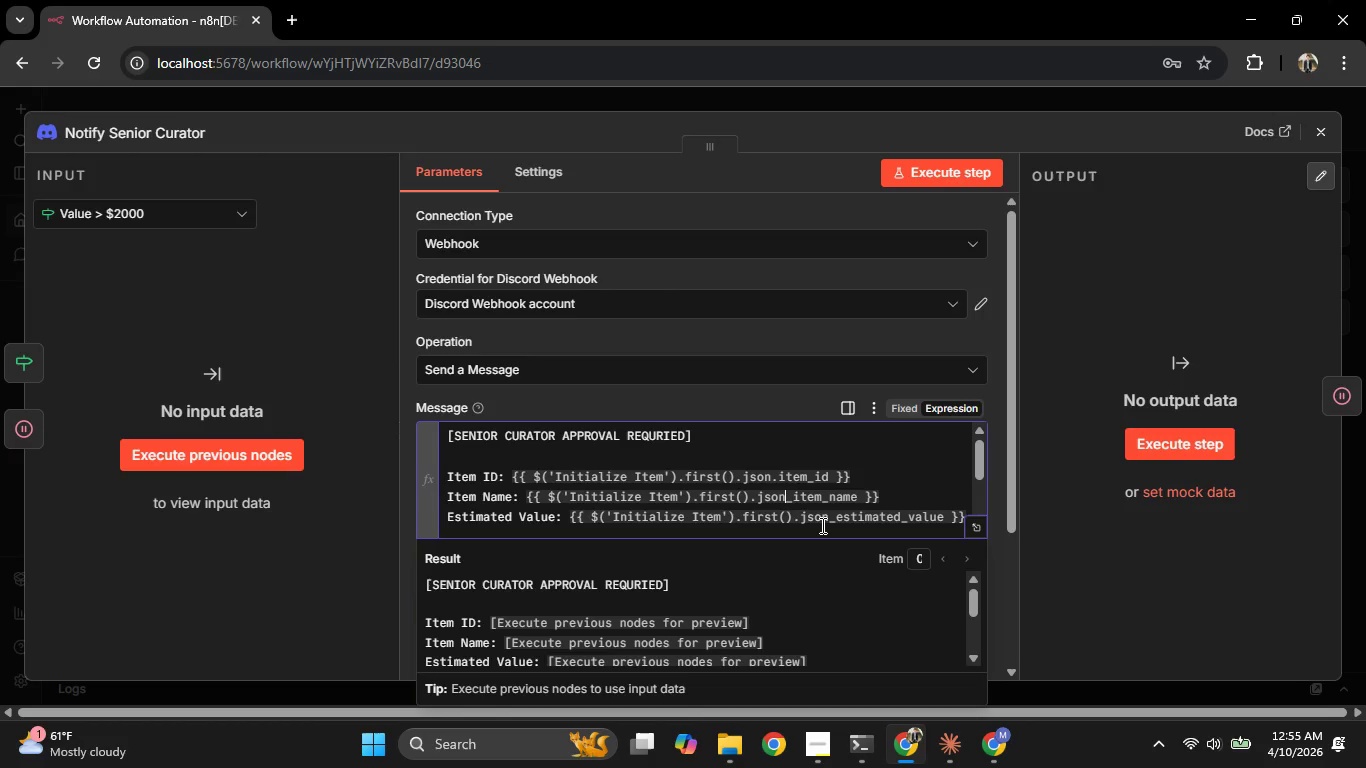 
key(ArrowRight)
 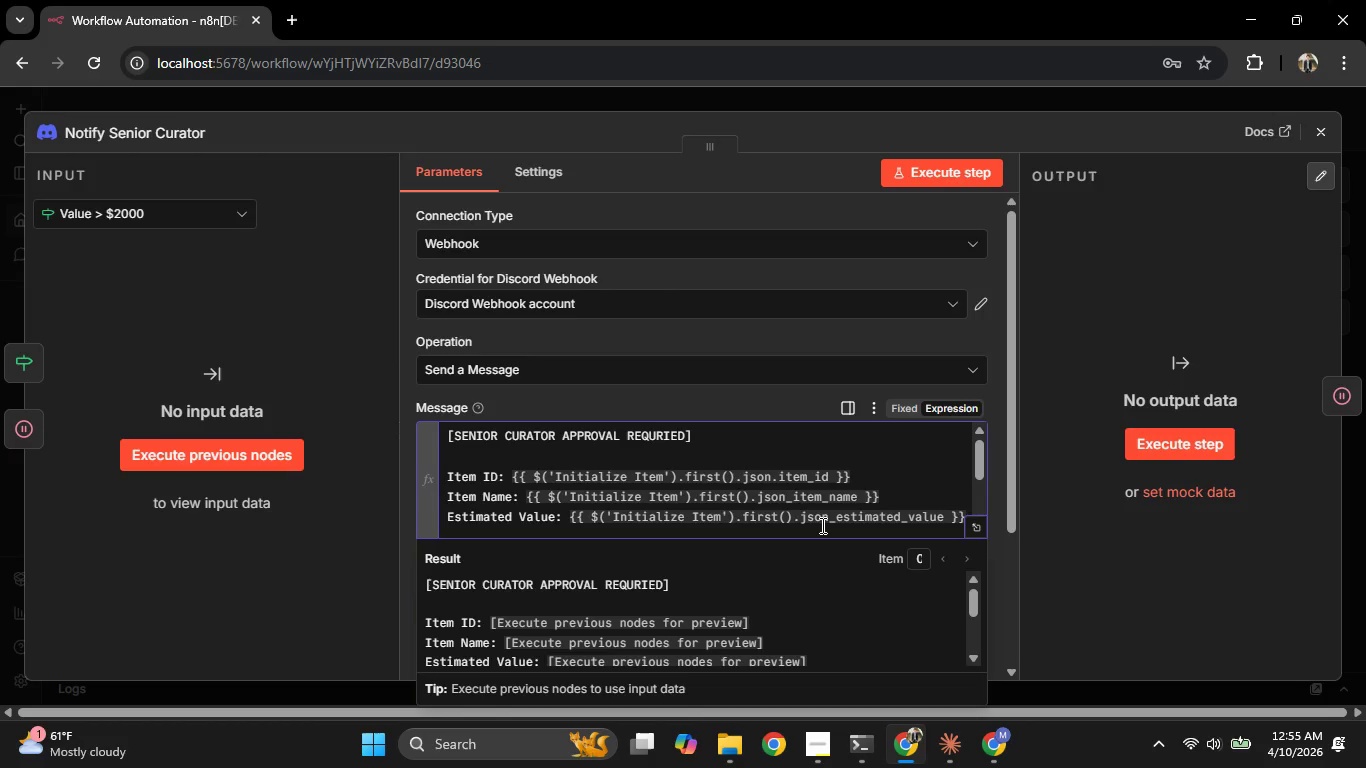 
key(Backspace)
 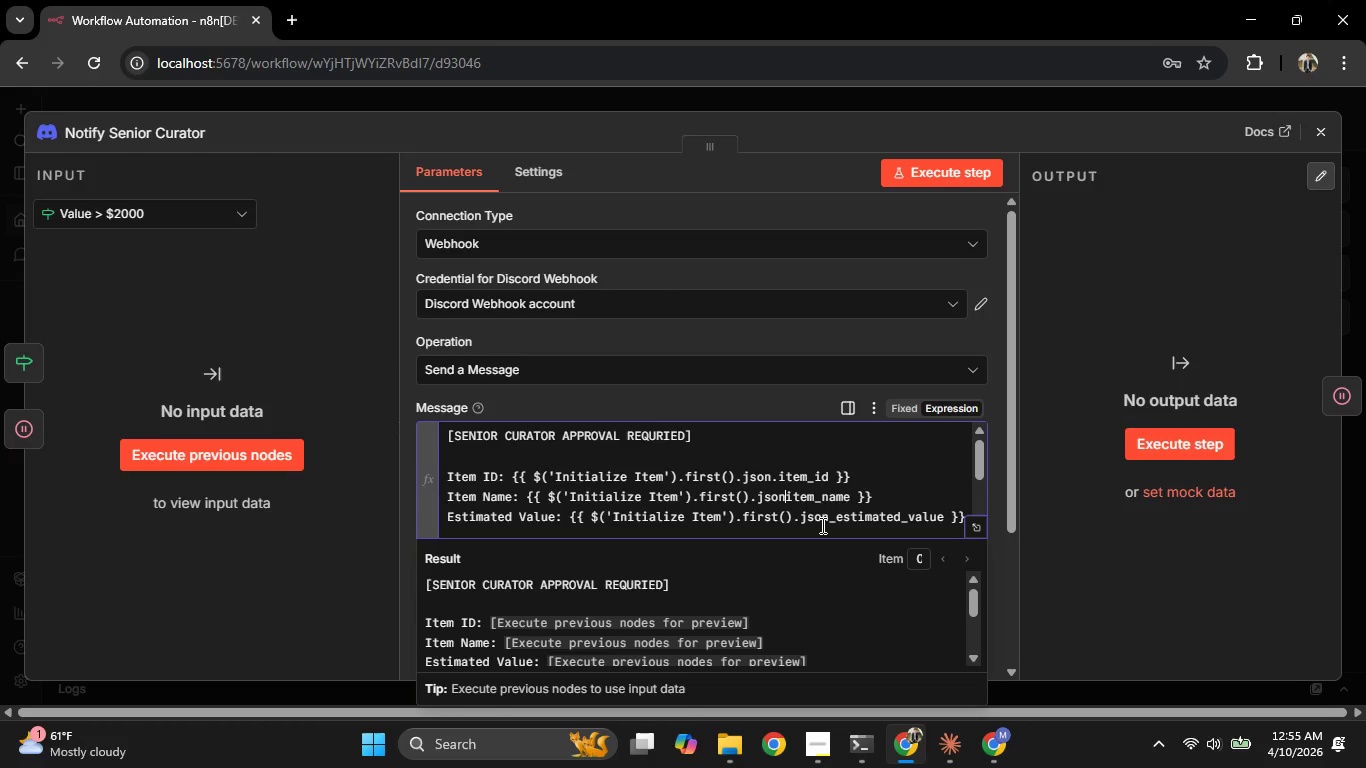 
key(Period)
 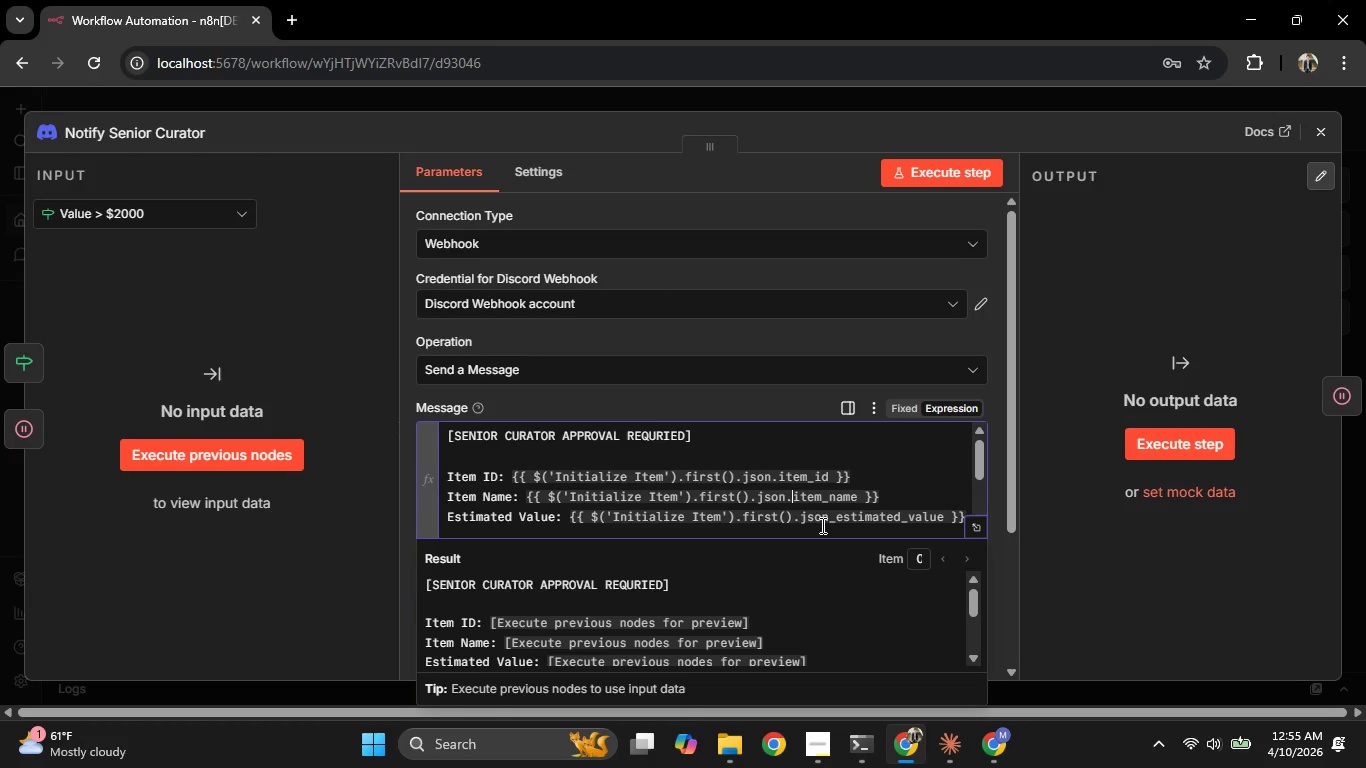 
key(ArrowDown)
 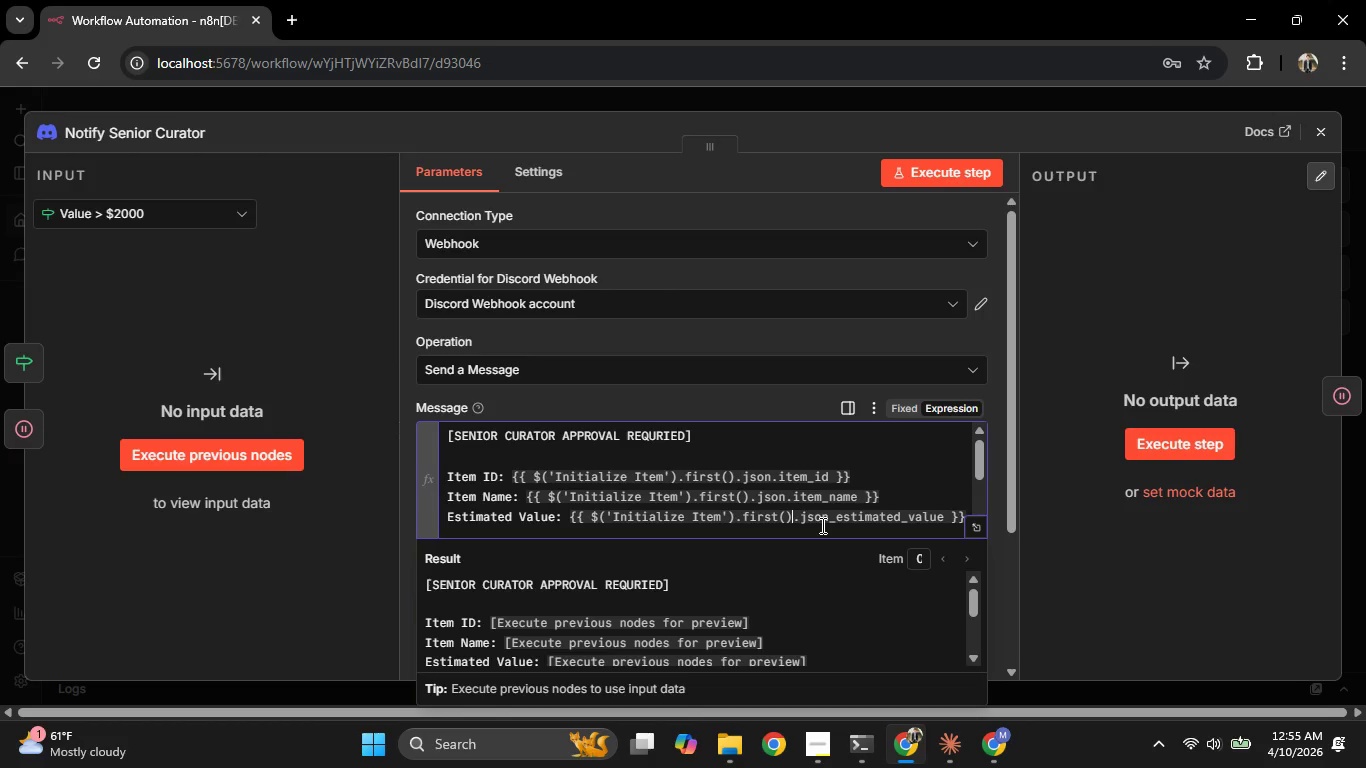 
hold_key(key=ArrowRight, duration=0.67)
 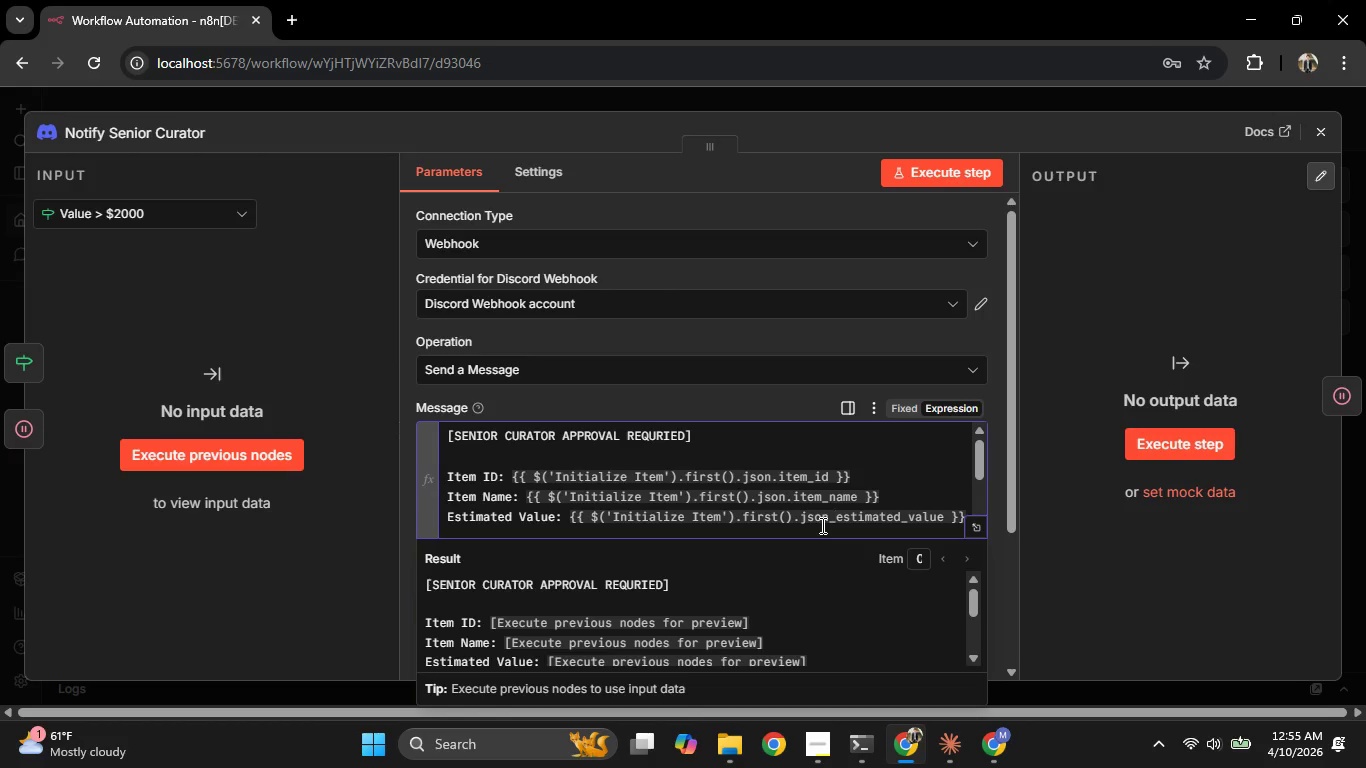 
key(Backspace)
 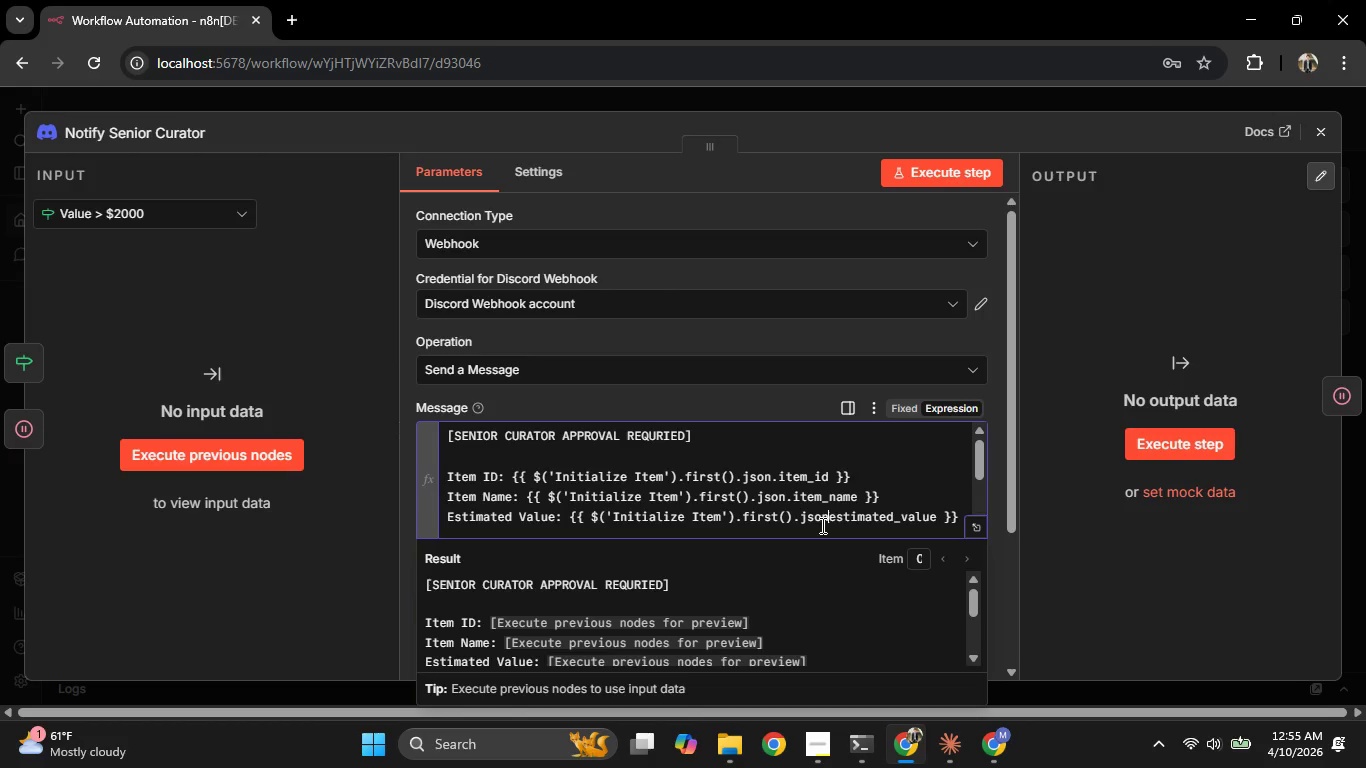 
key(Period)
 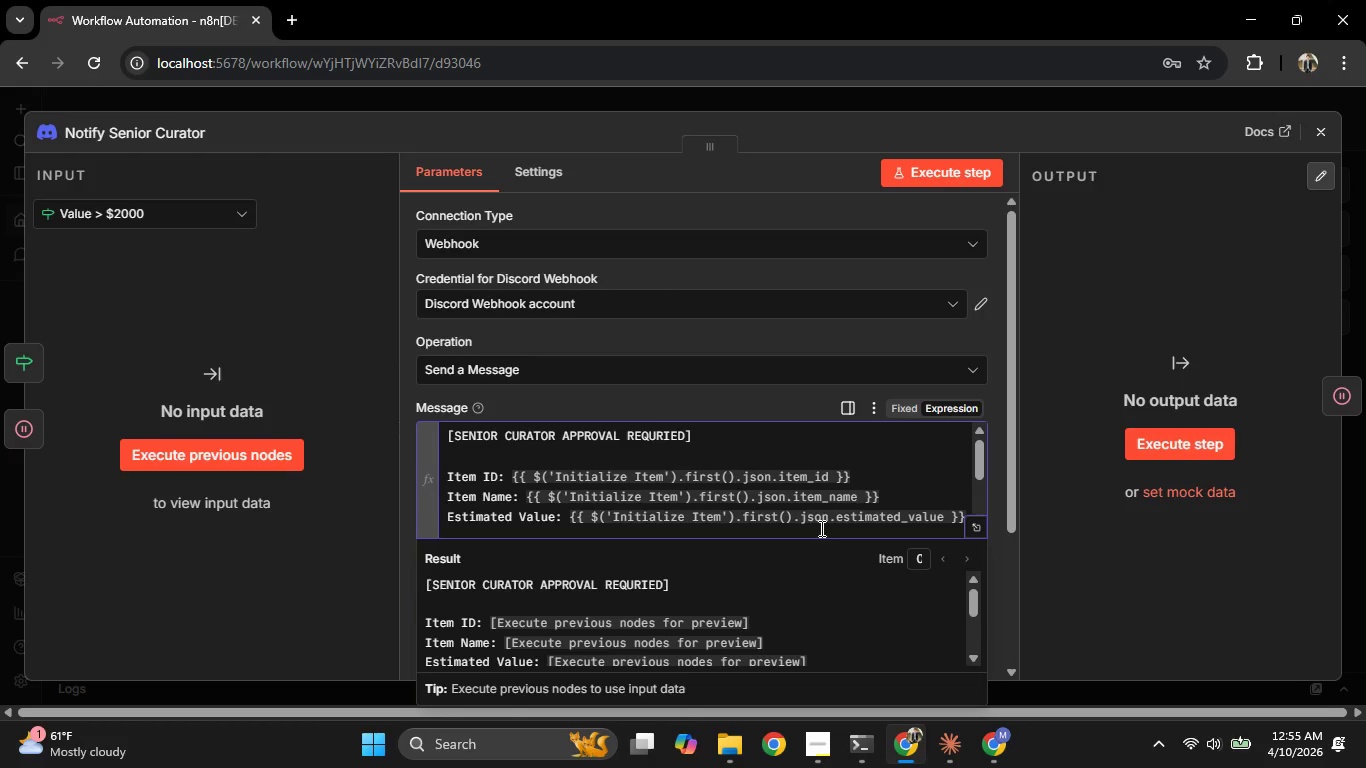 
scroll: coordinate [774, 493], scroll_direction: down, amount: 2.0
 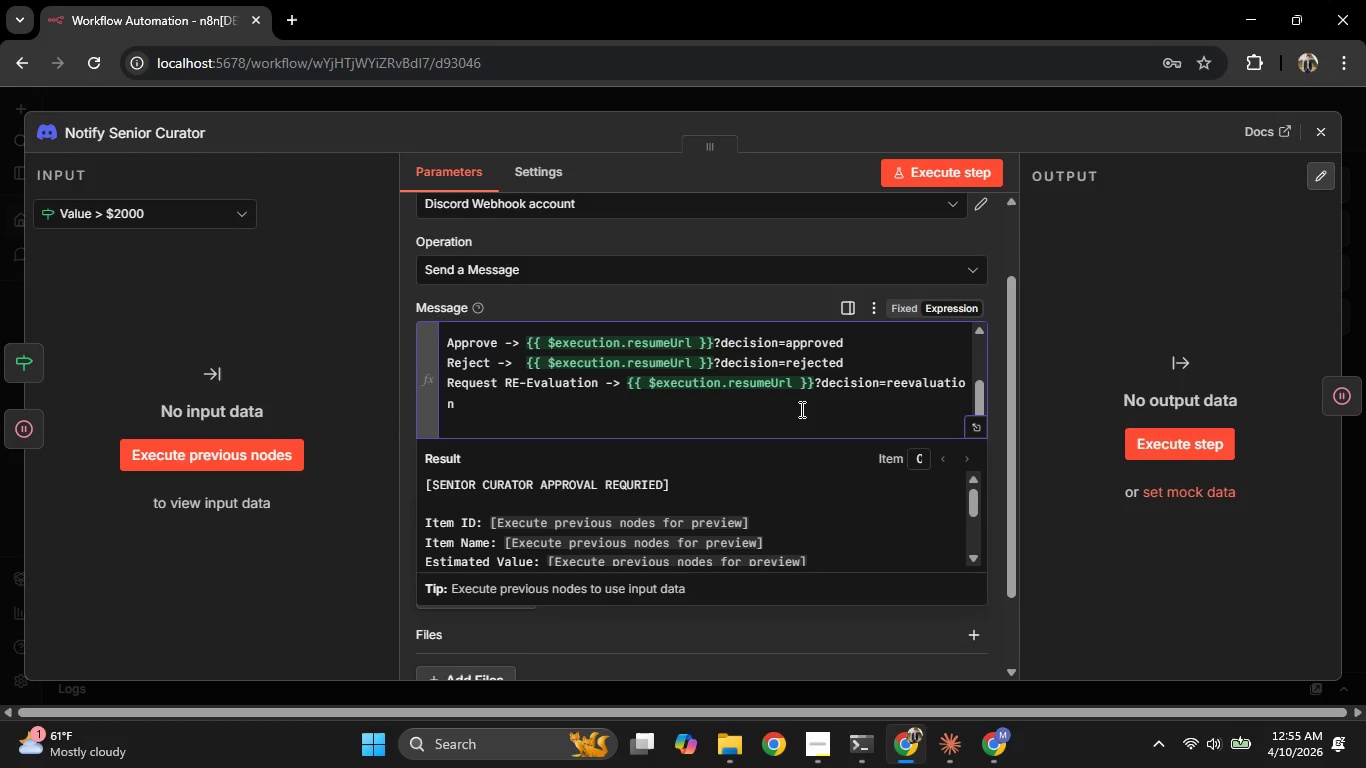 
wait(5.86)
 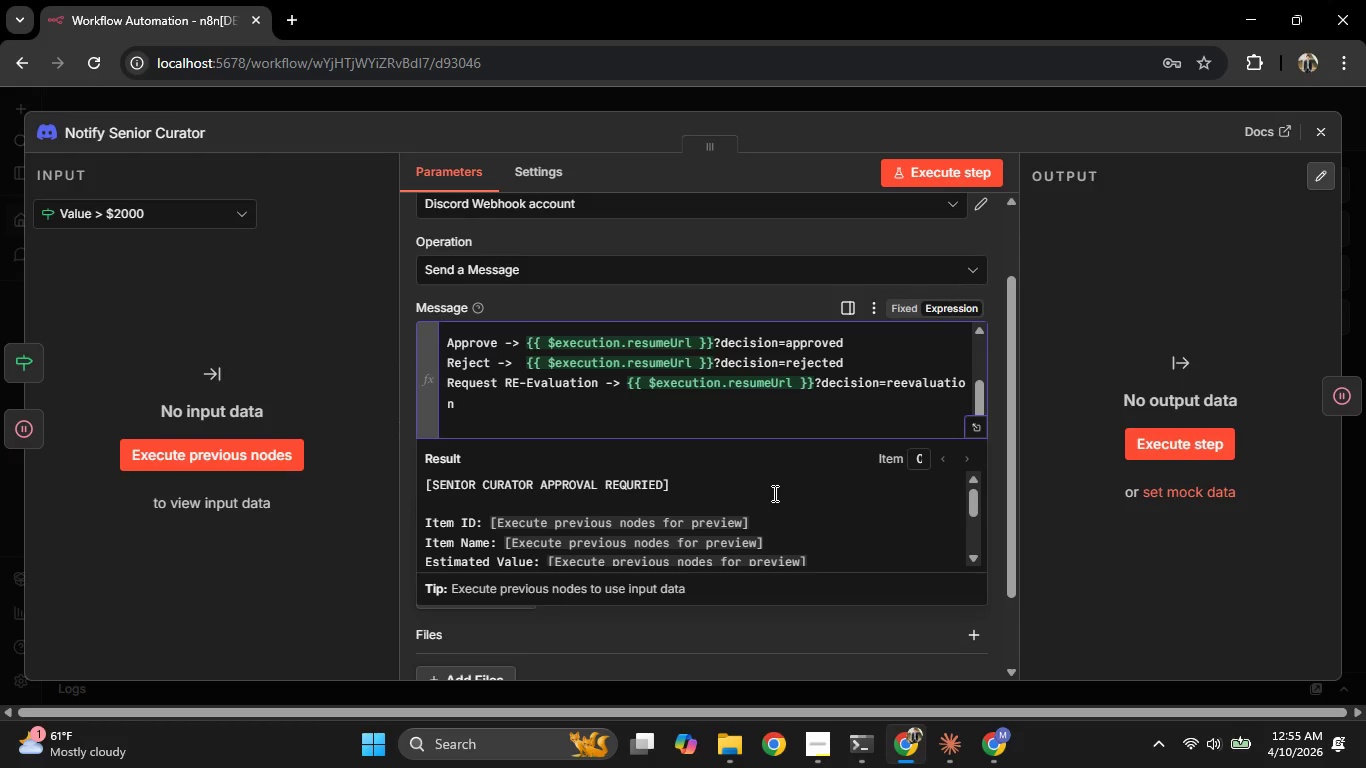 
scroll: coordinate [800, 409], scroll_direction: down, amount: 1.0
 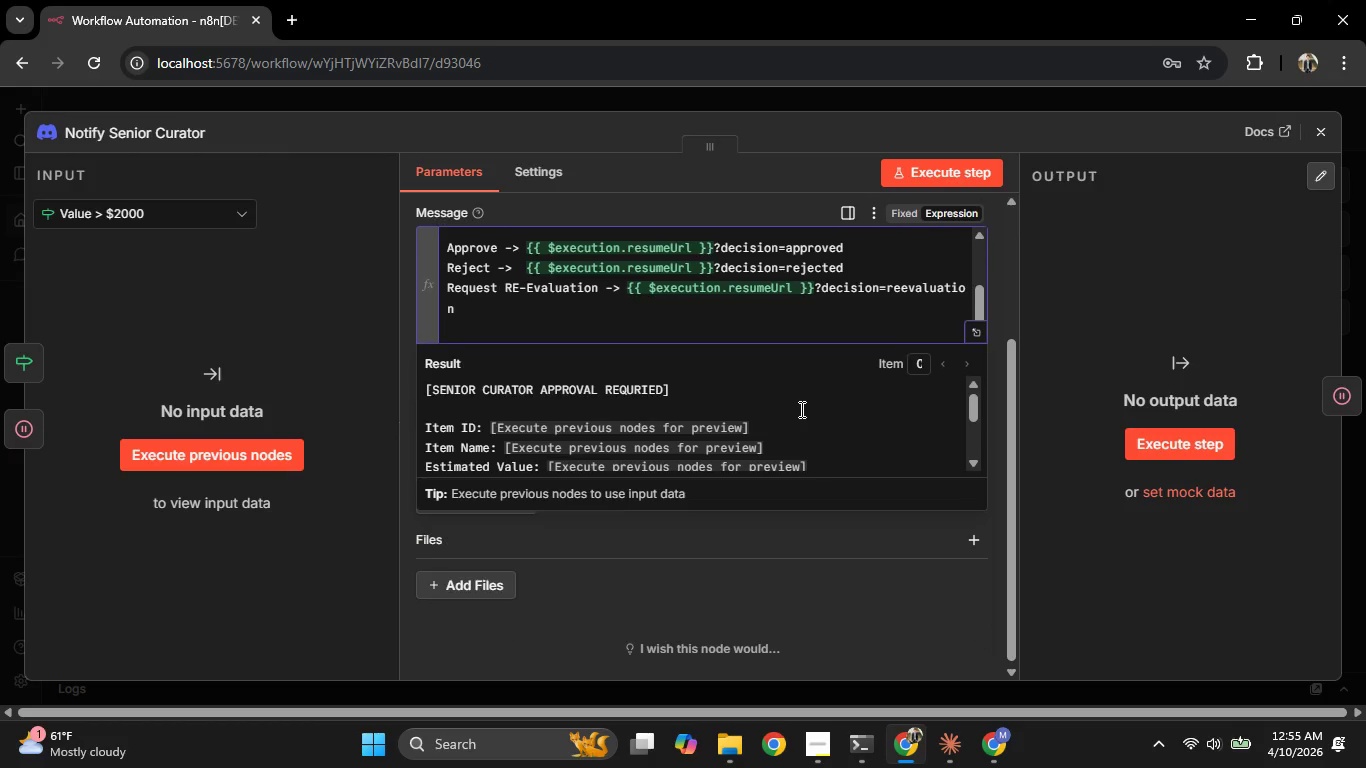 
scroll: coordinate [798, 466], scroll_direction: up, amount: 5.0
 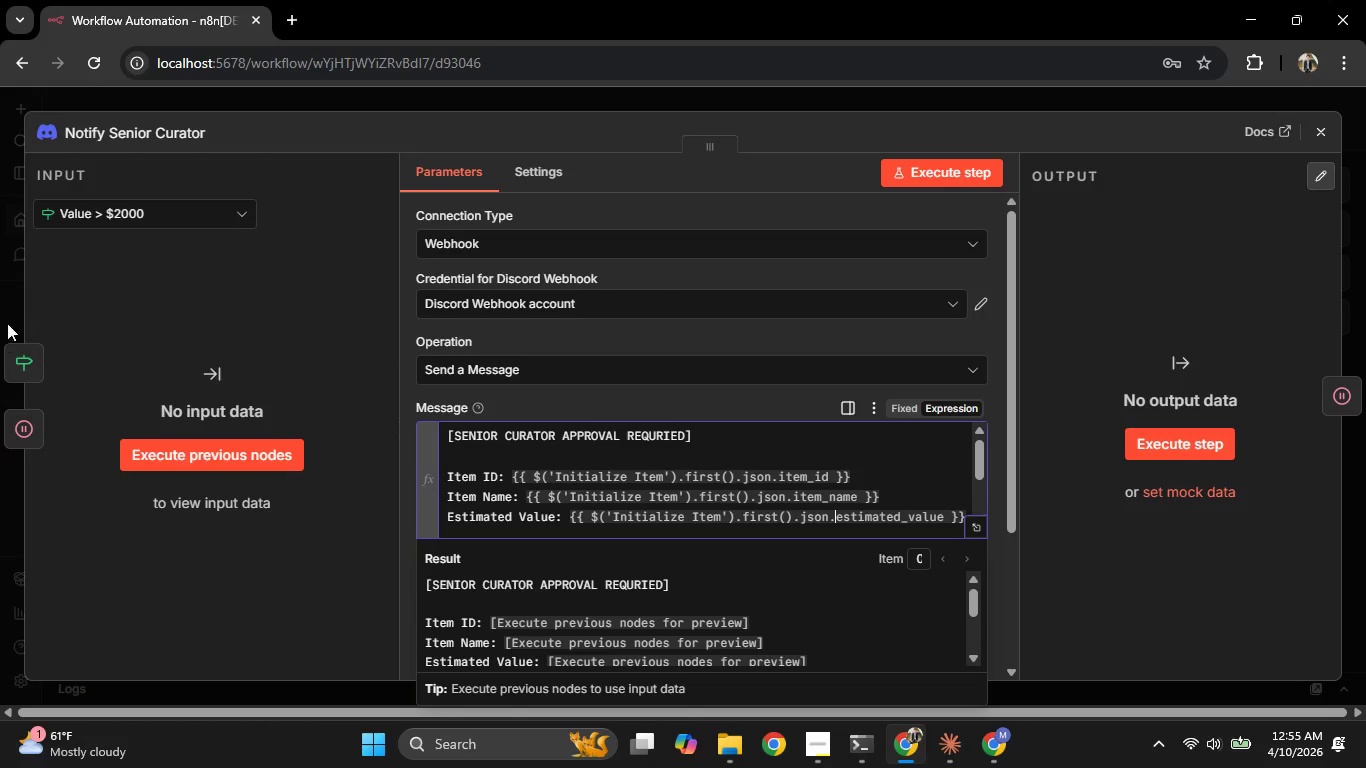 
left_click([11, 317])
 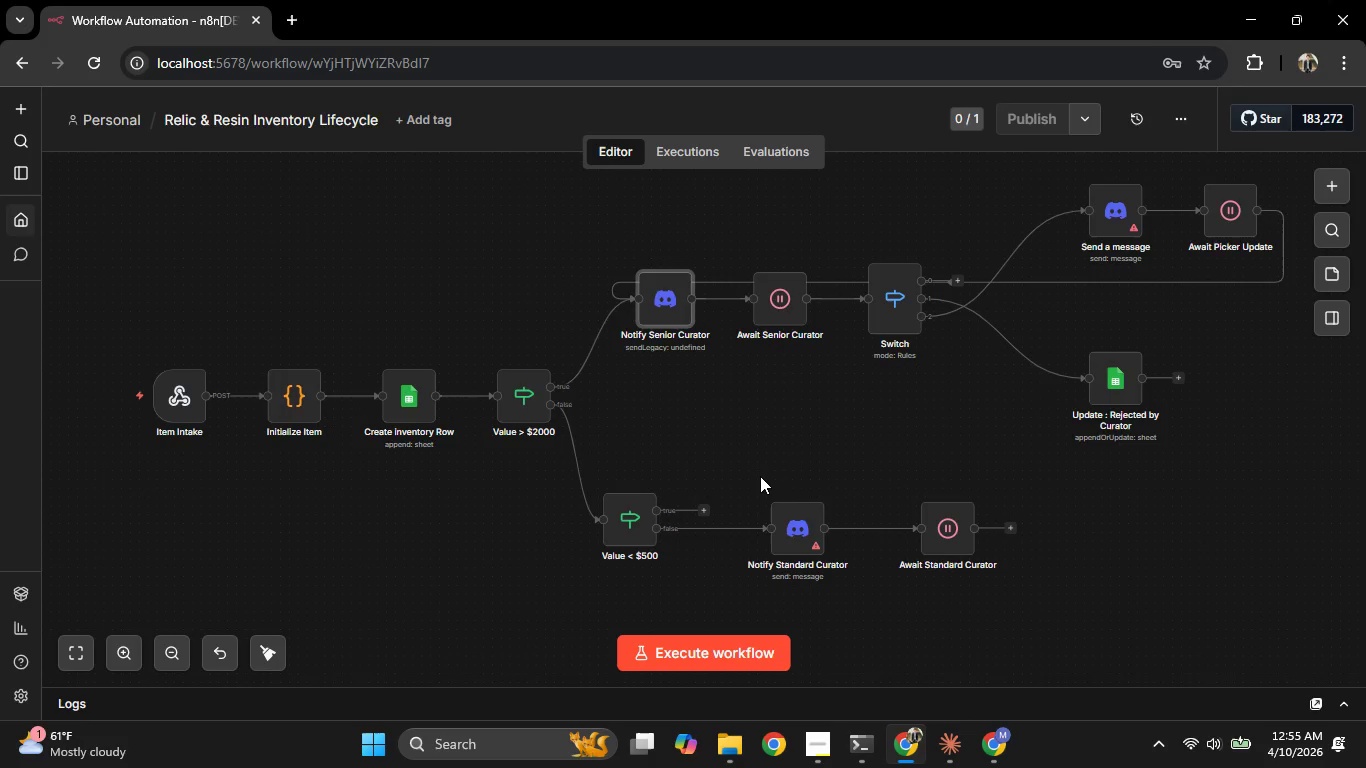 
wait(11.34)
 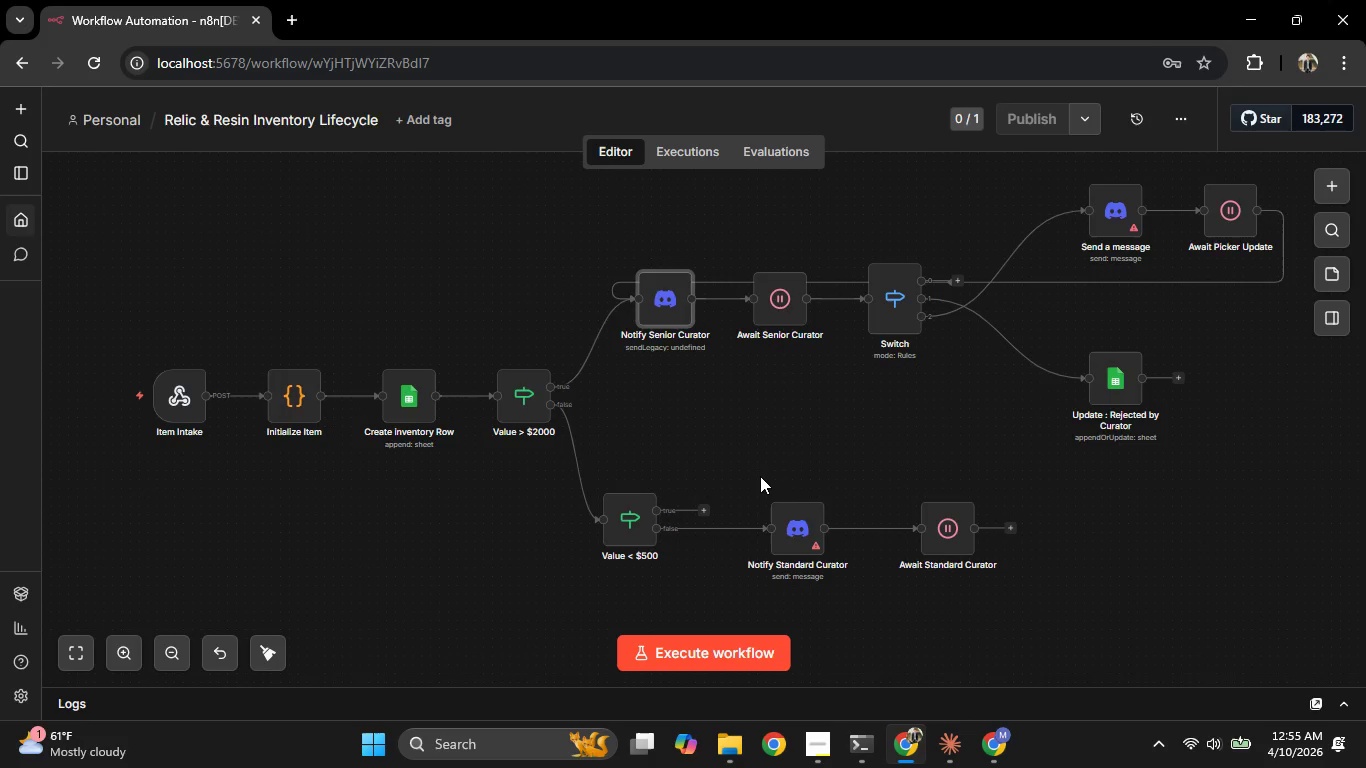 
left_click([7, 259])
 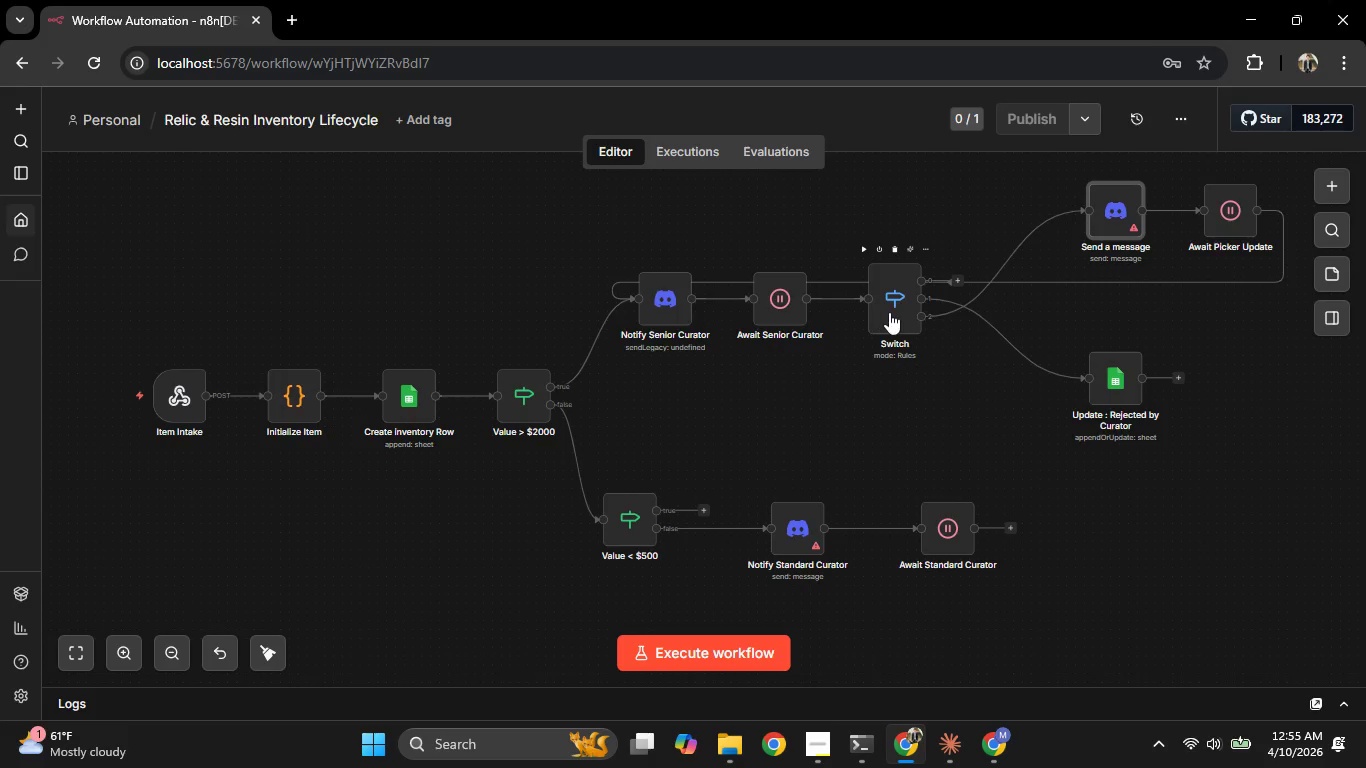 
double_click([1107, 220])
 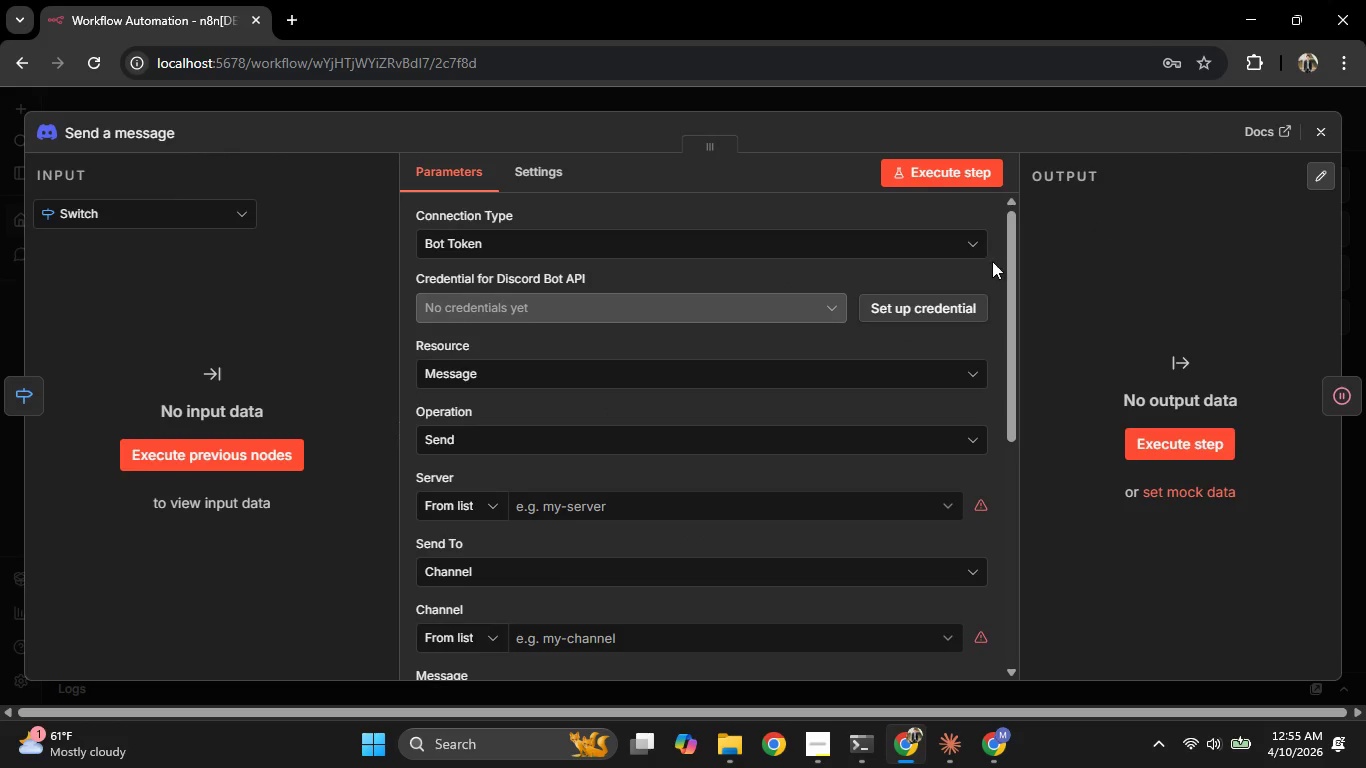 
left_click([972, 253])
 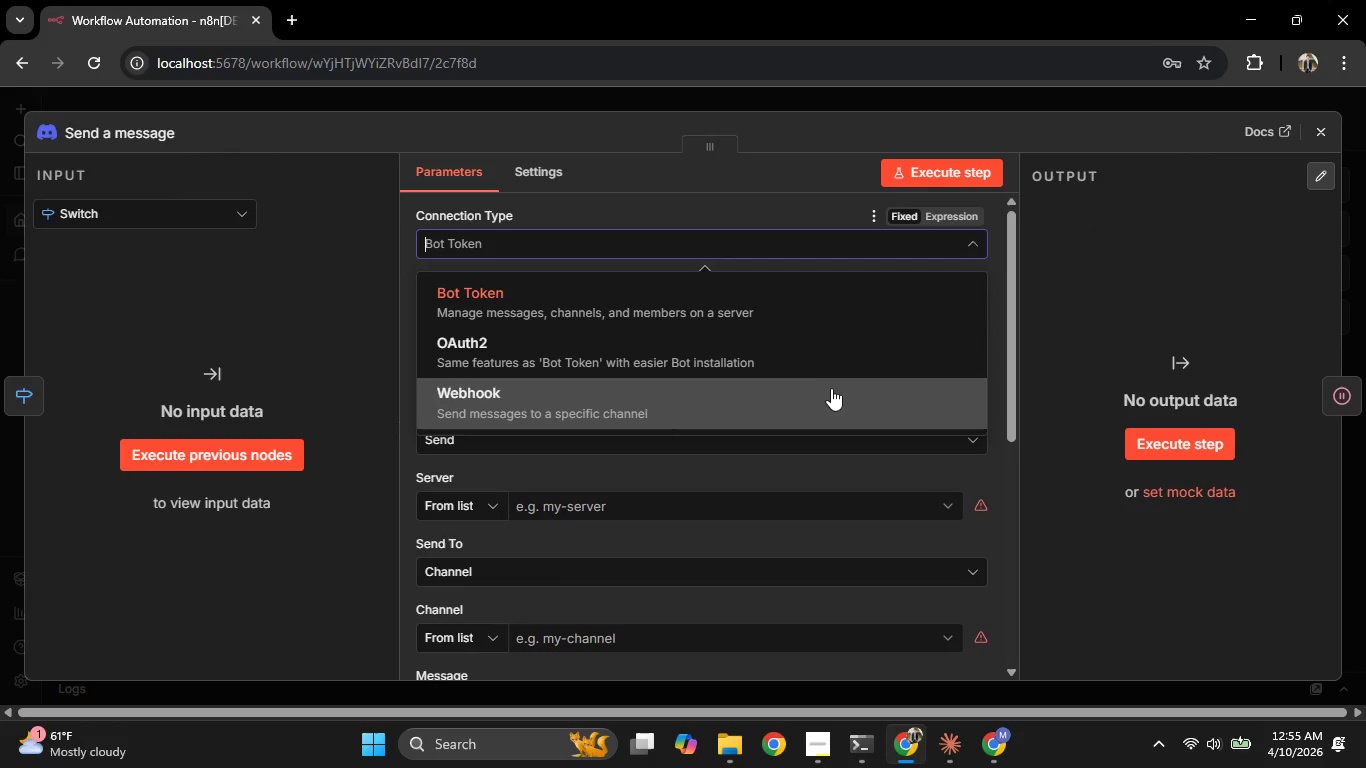 
left_click([830, 397])
 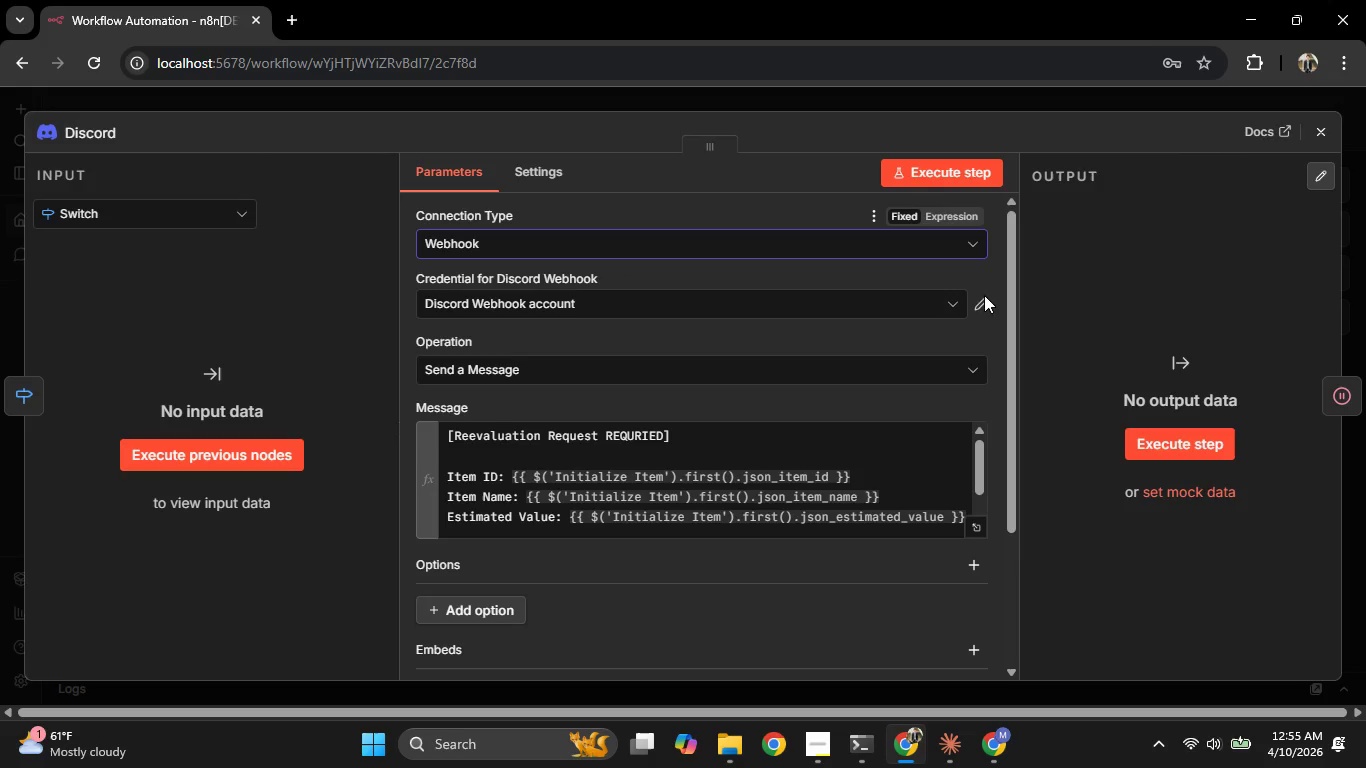 
left_click([978, 303])
 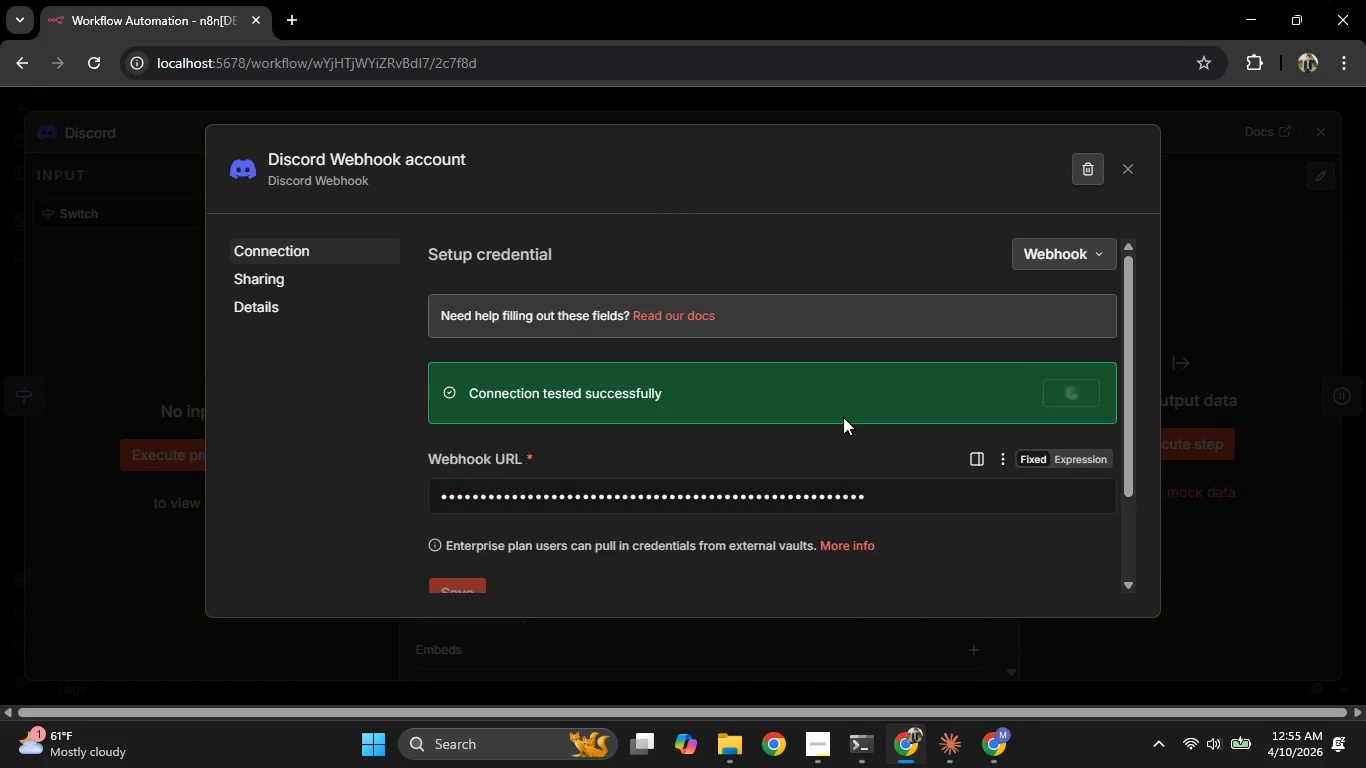 
key(Control+ControlLeft)
 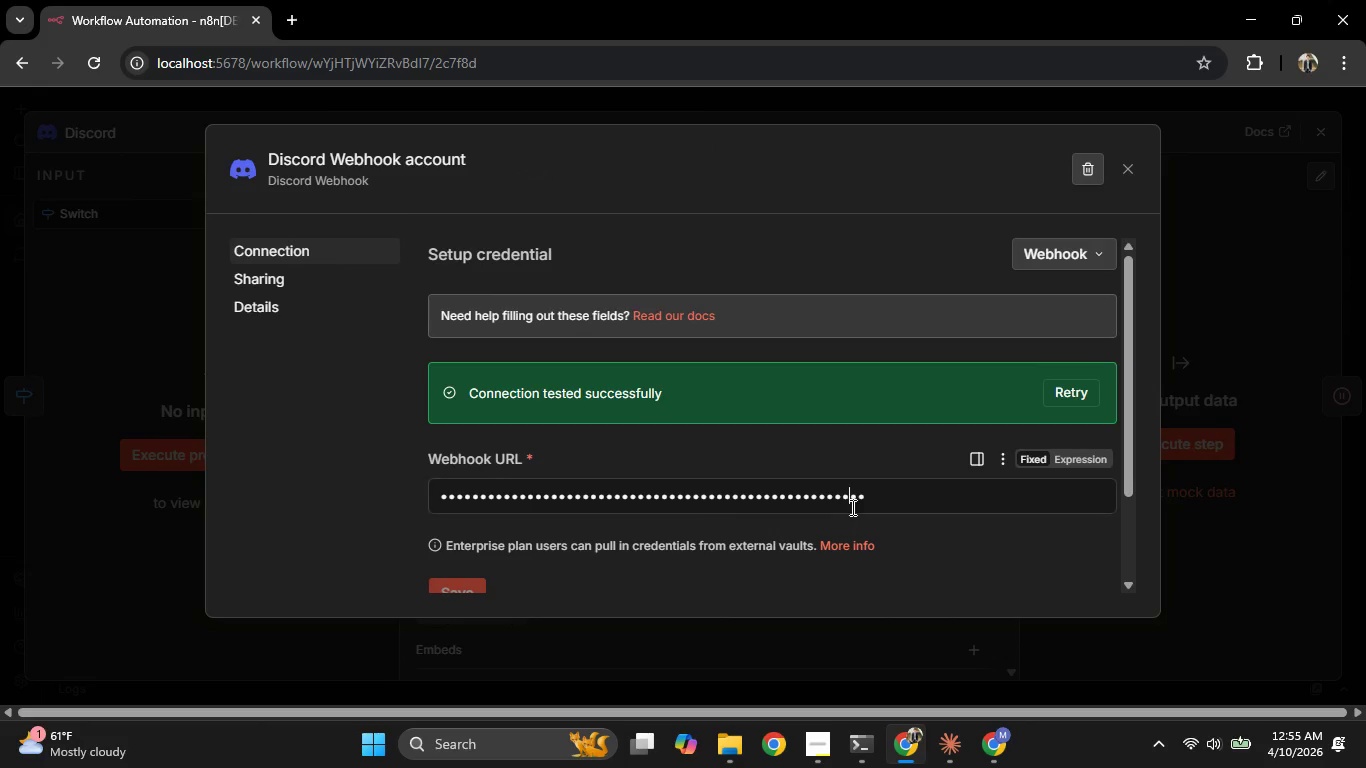 
key(Control+A)
 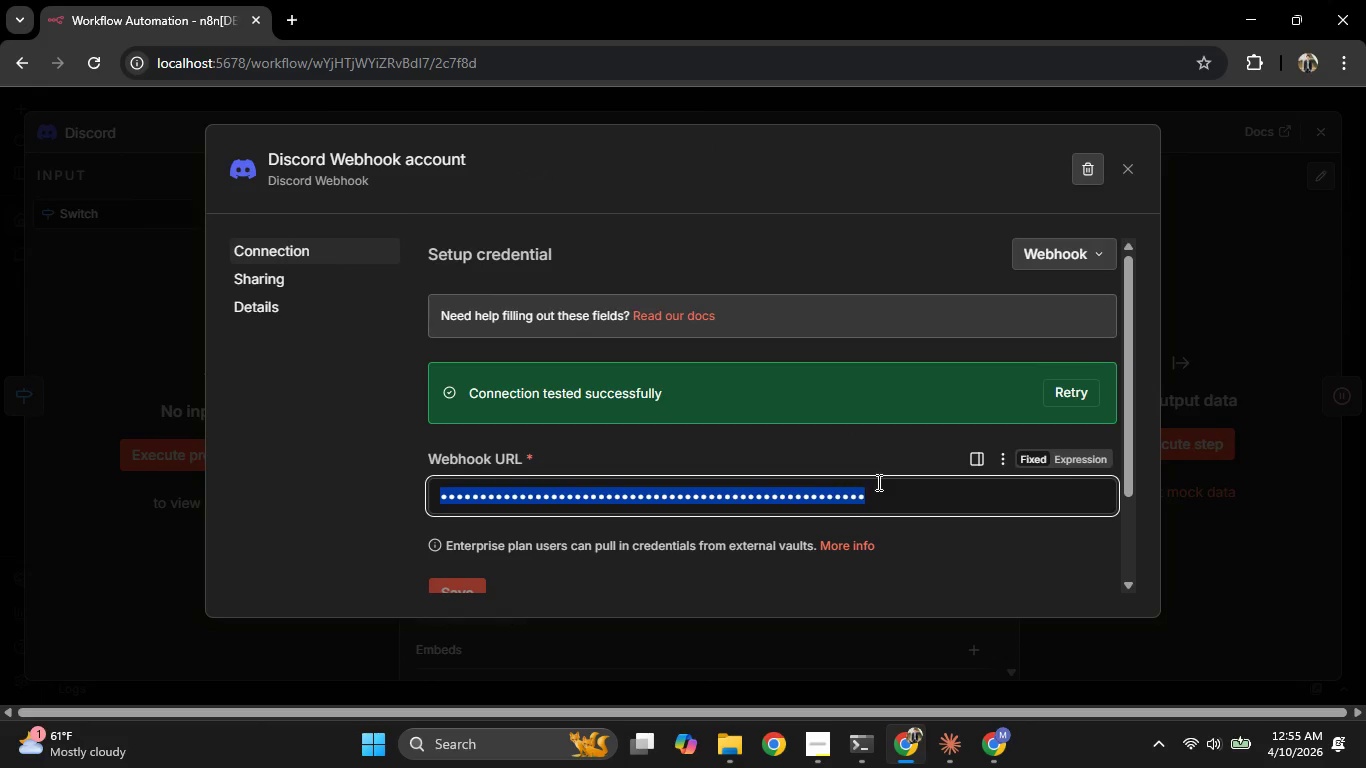 
key(Control+V)
 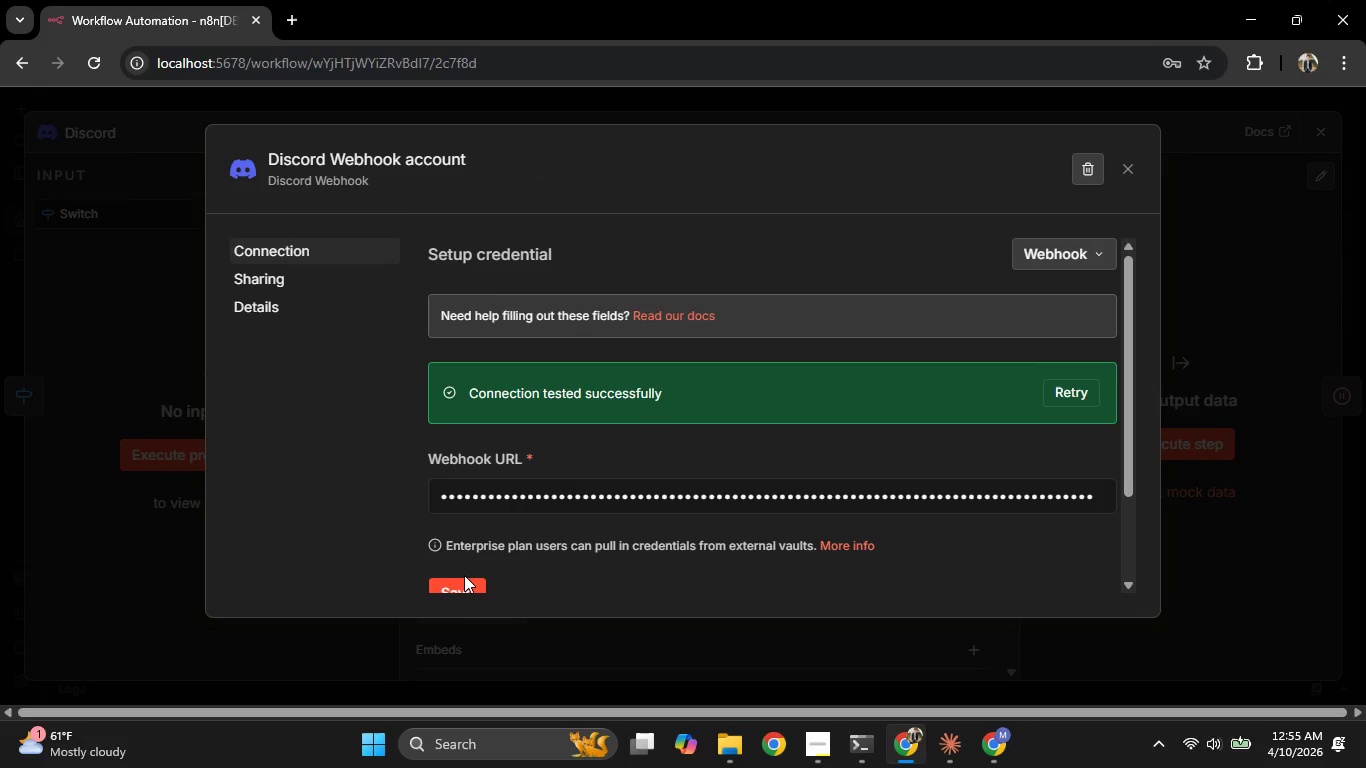 
double_click([465, 585])
 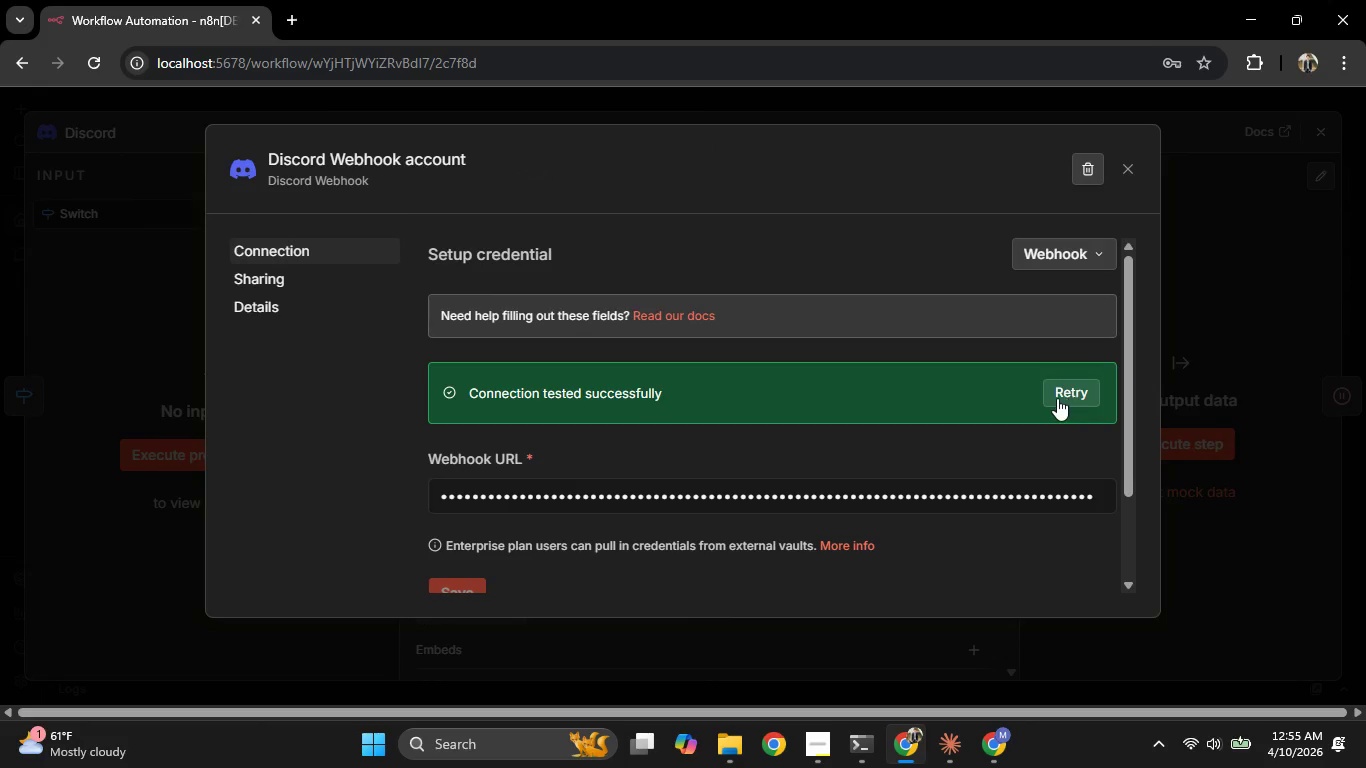 
left_click([65, 336])
 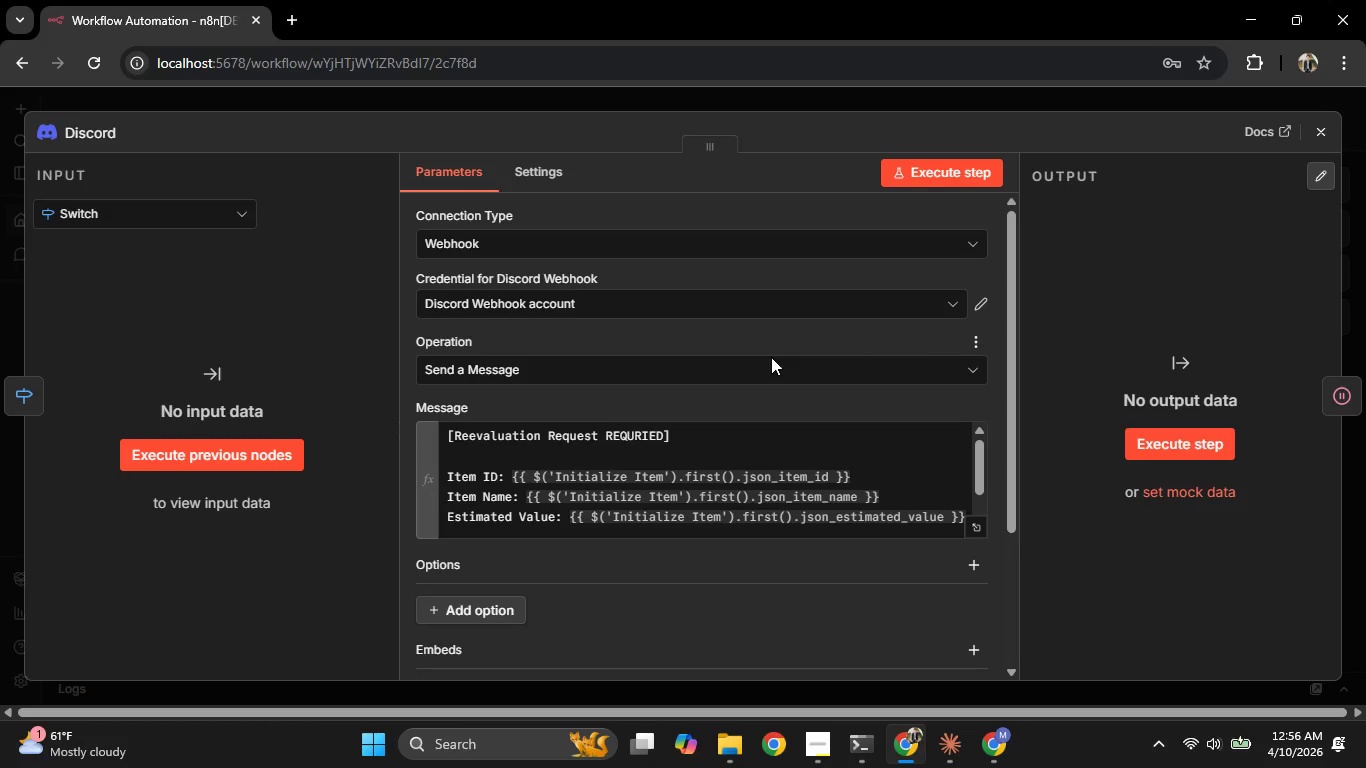 
scroll: coordinate [820, 437], scroll_direction: none, amount: 0.0
 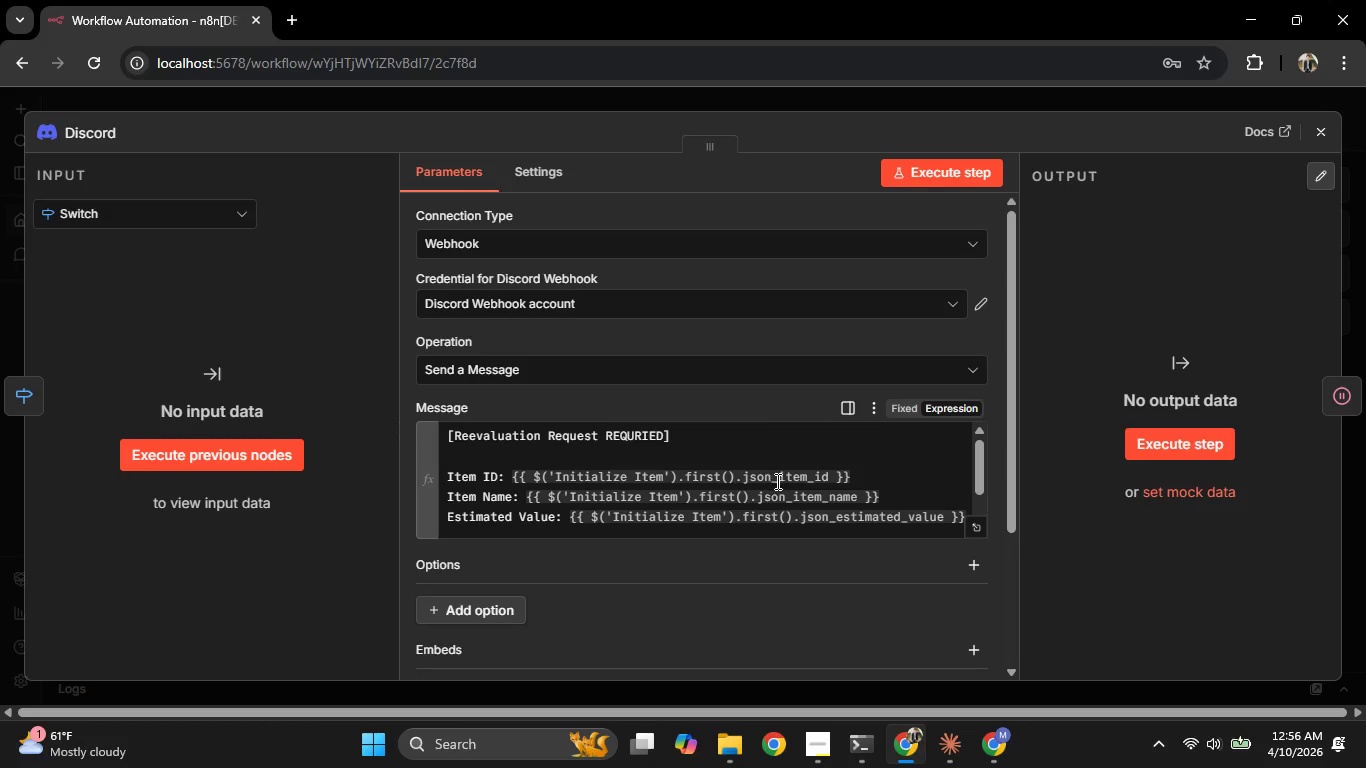 
left_click([779, 482])
 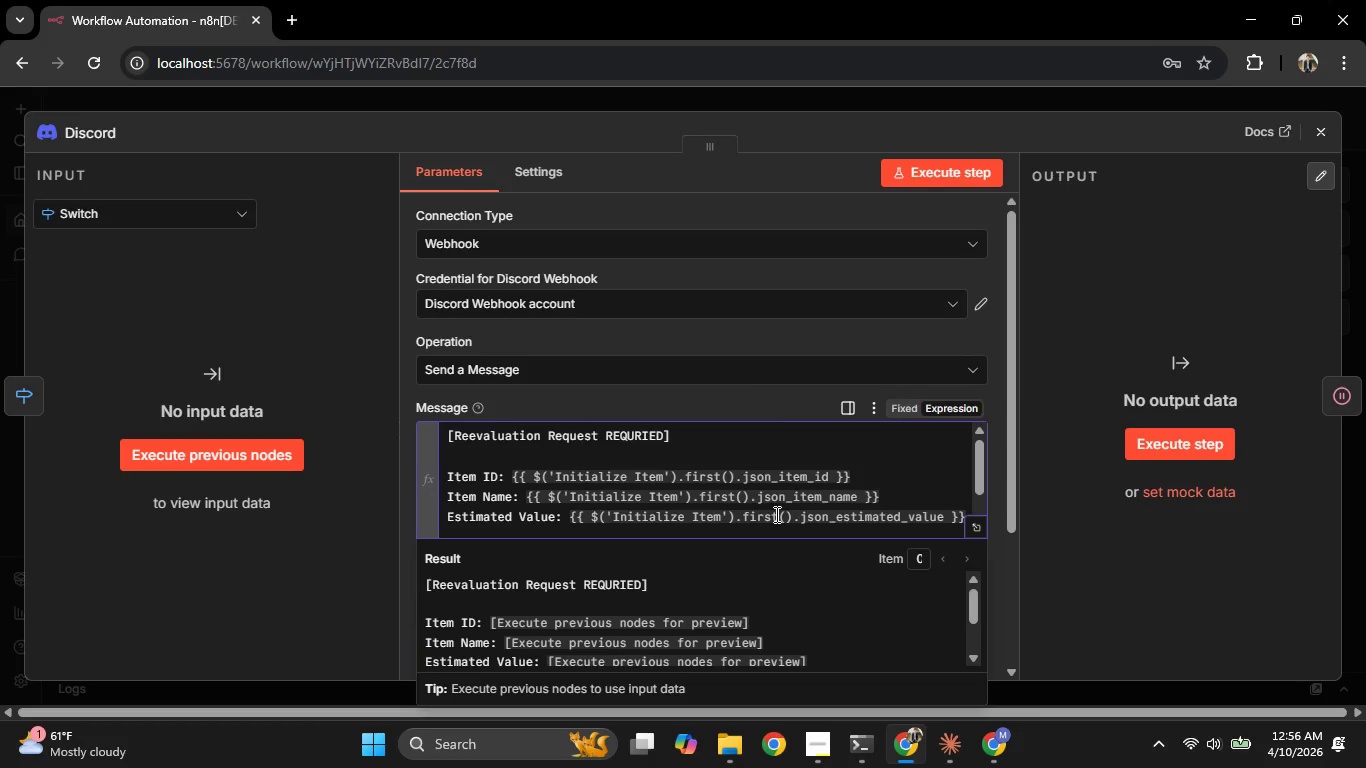 
key(Backspace)
 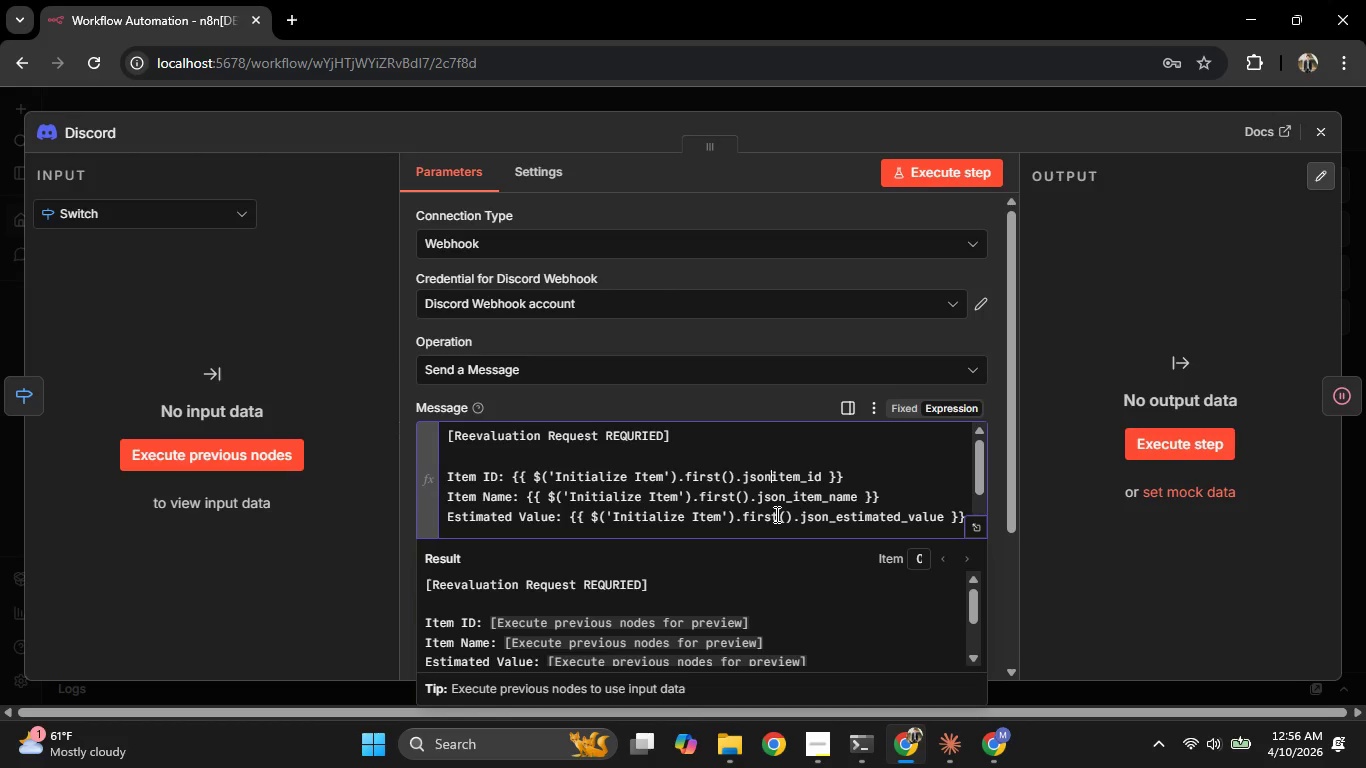 
key(Period)
 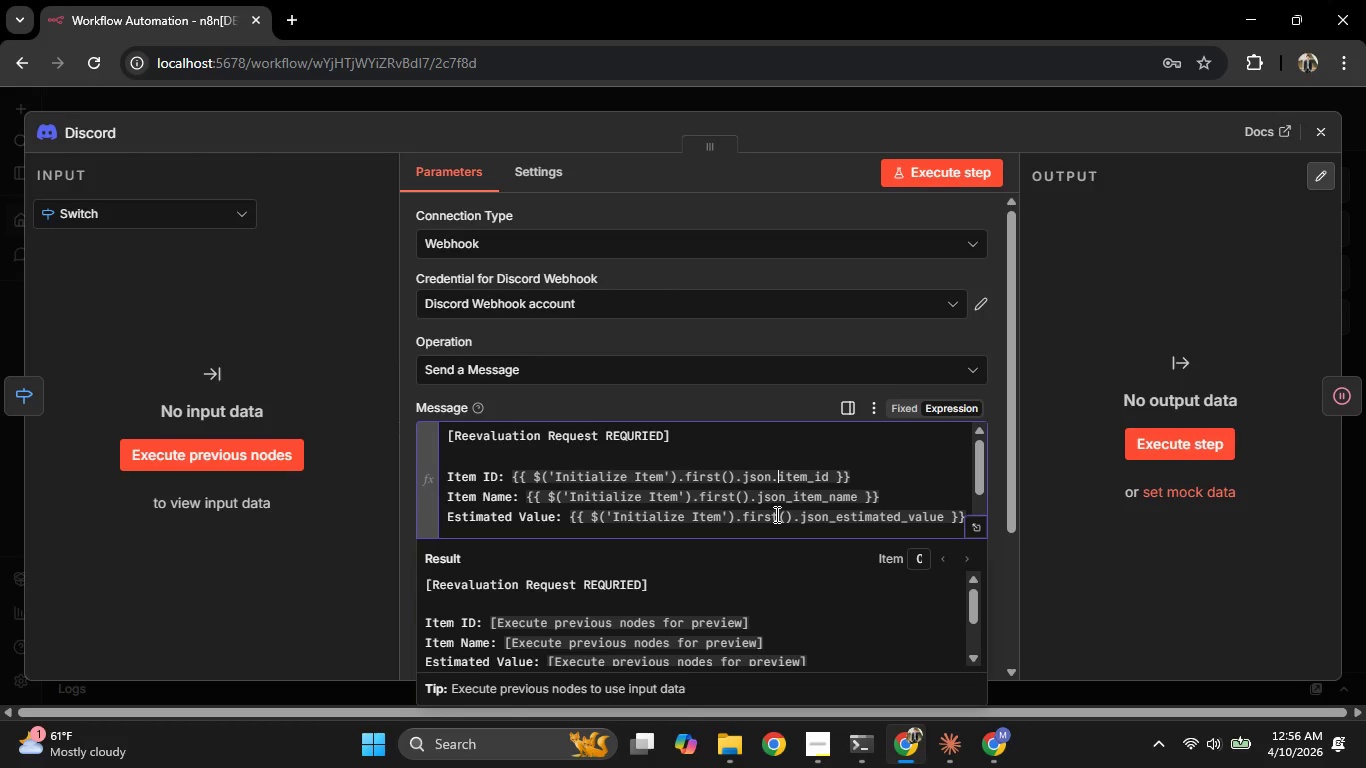 
key(ArrowRight)
 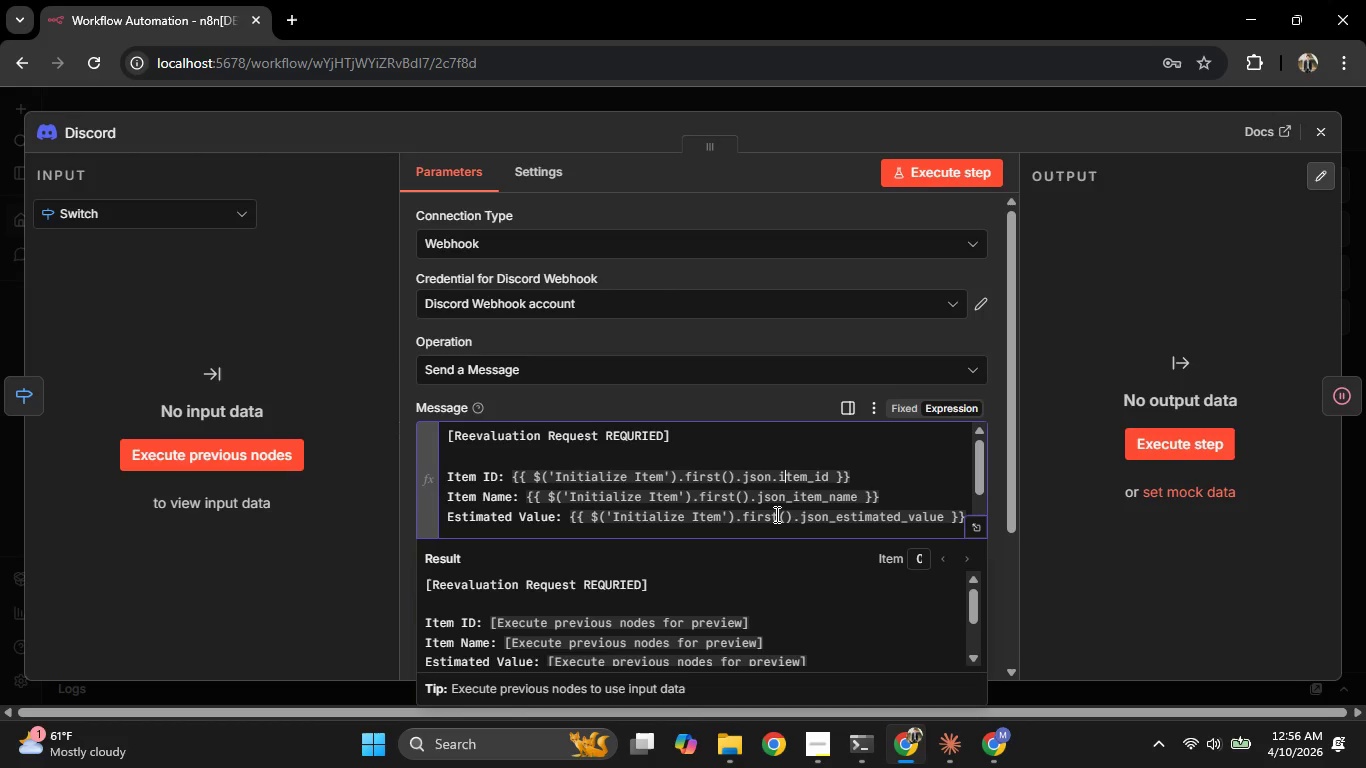 
key(ArrowDown)
 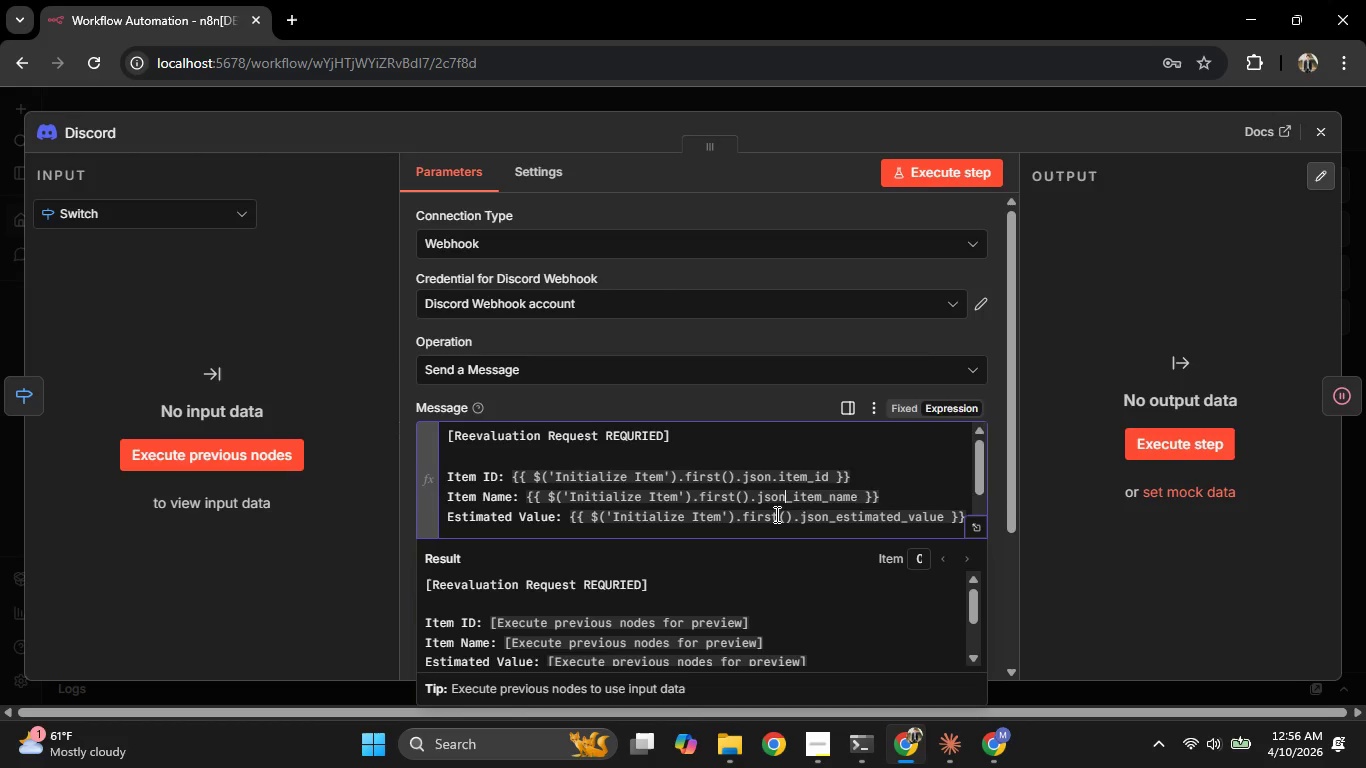 
key(ArrowDown)
 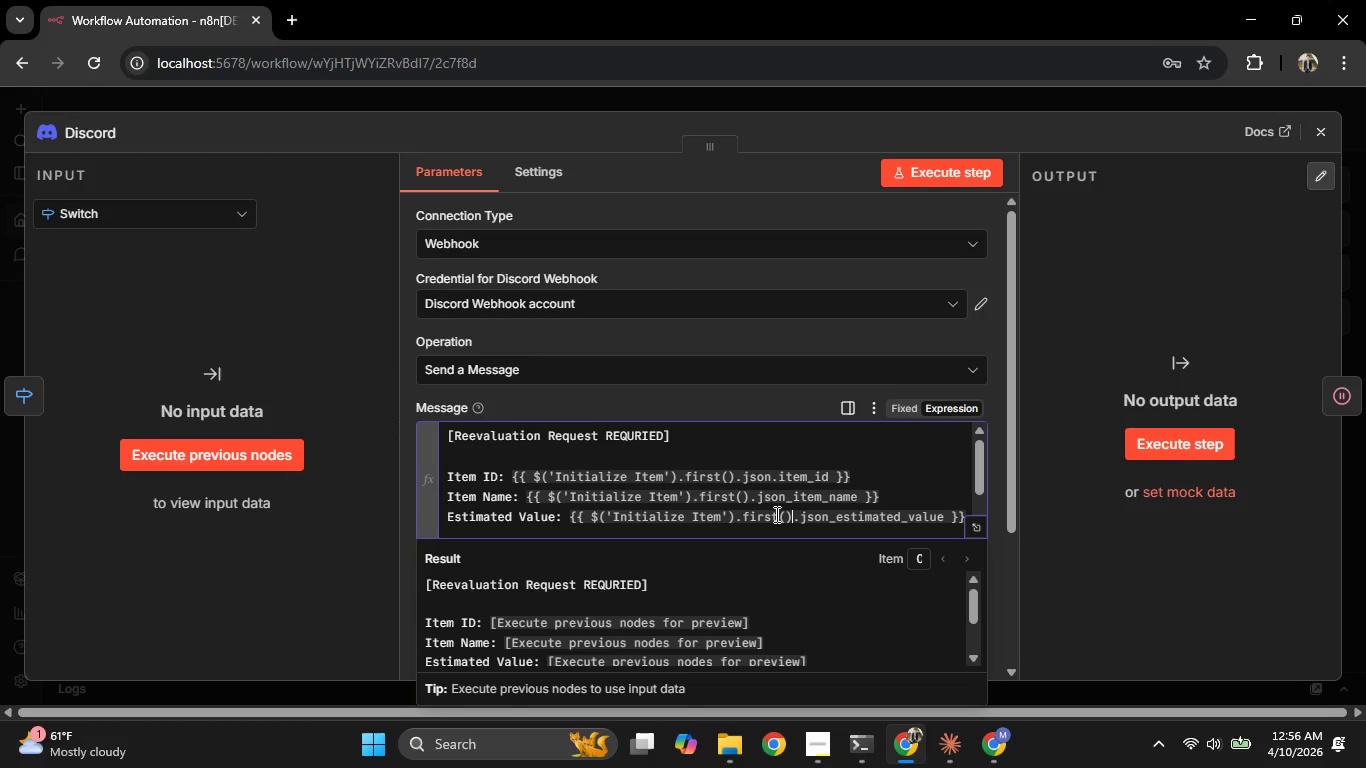 
key(ArrowRight)
 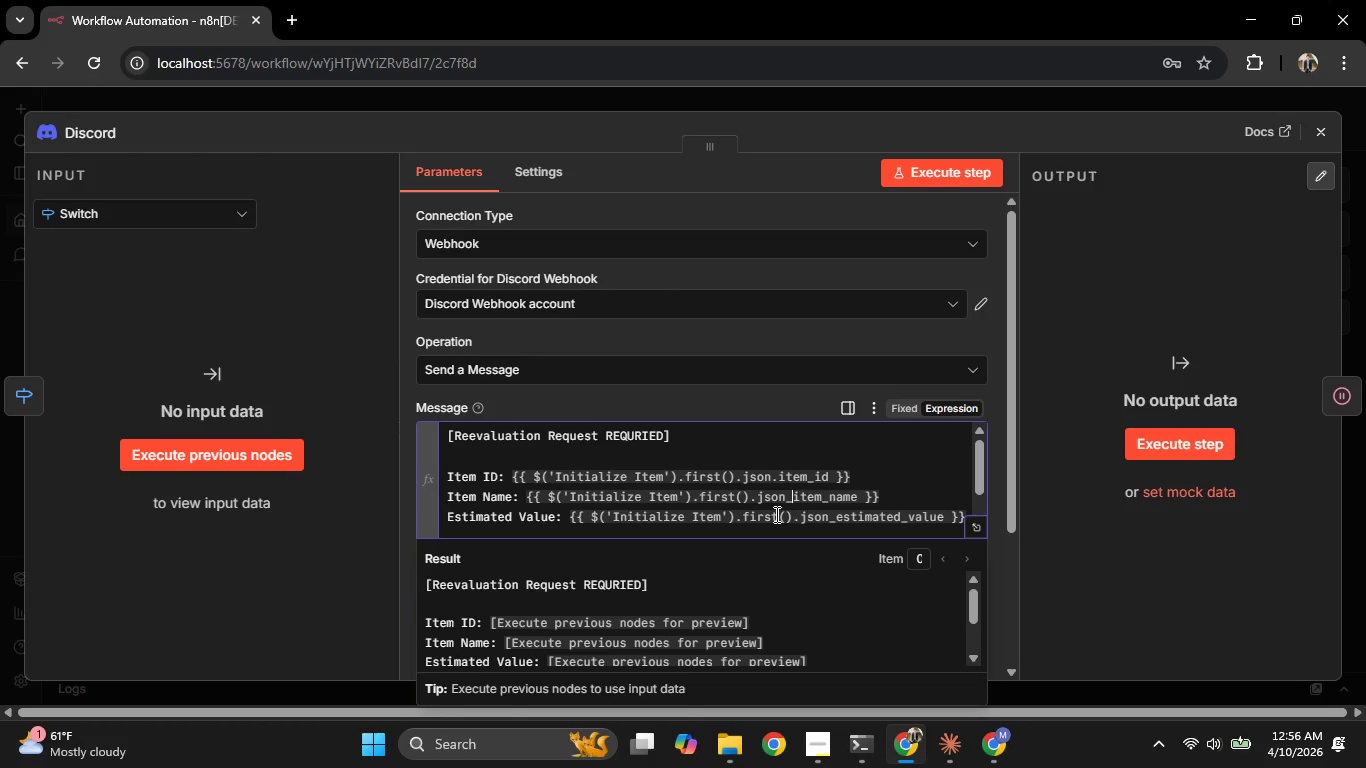 
key(ArrowUp)
 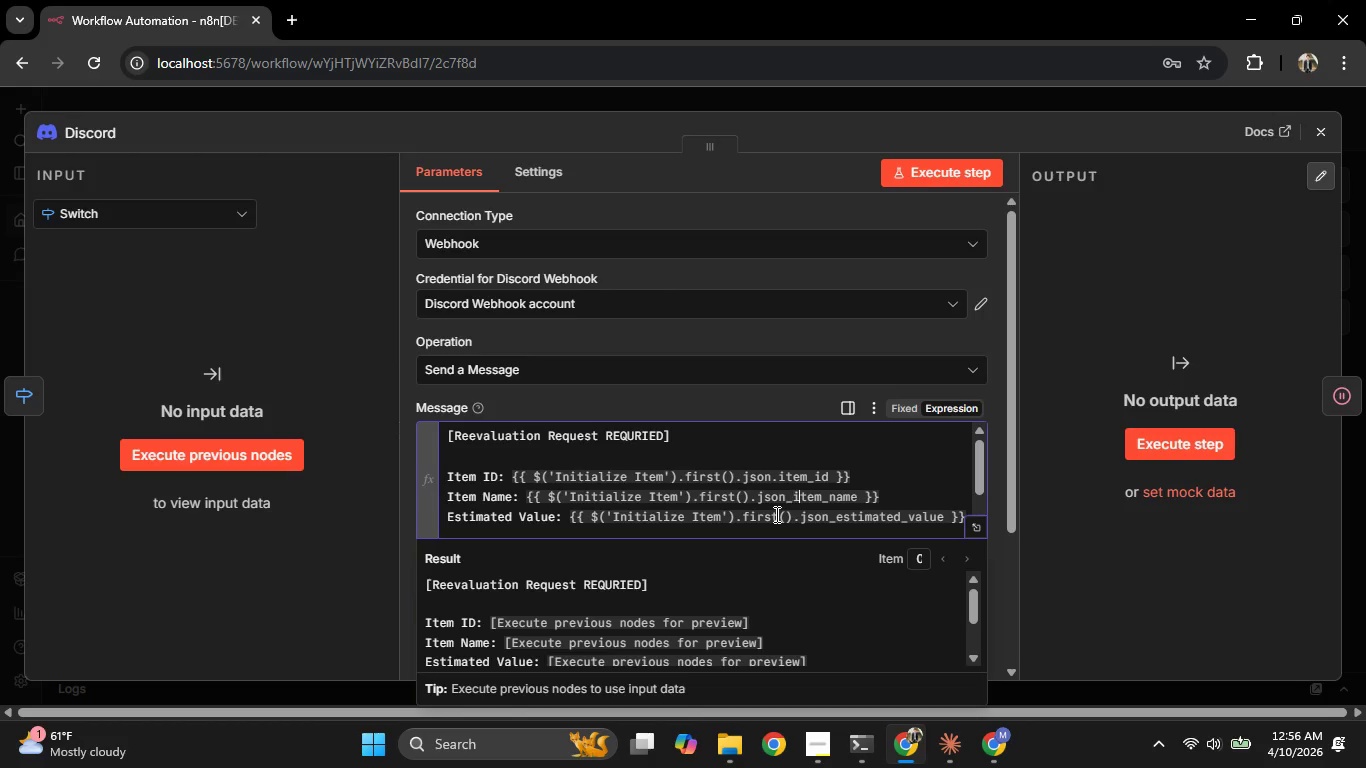 
key(ArrowRight)
 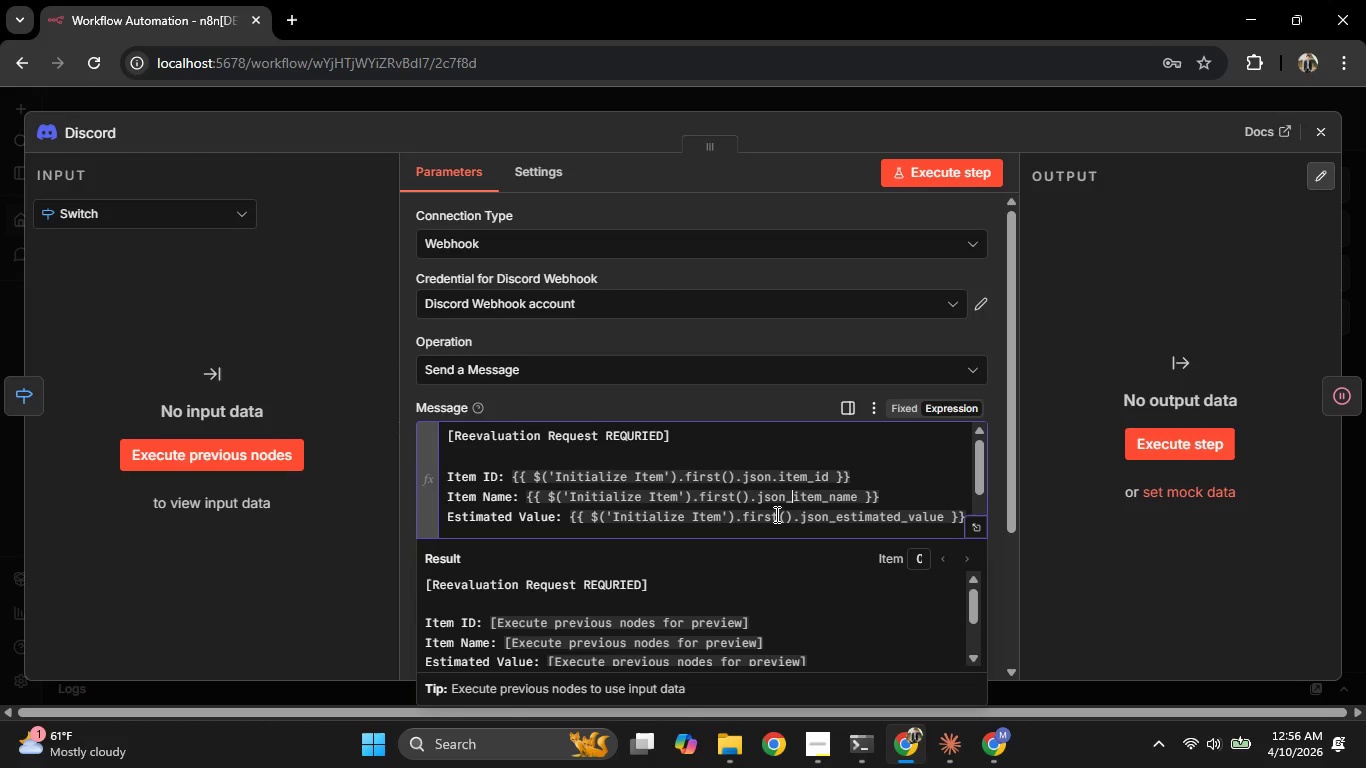 
key(ArrowLeft)
 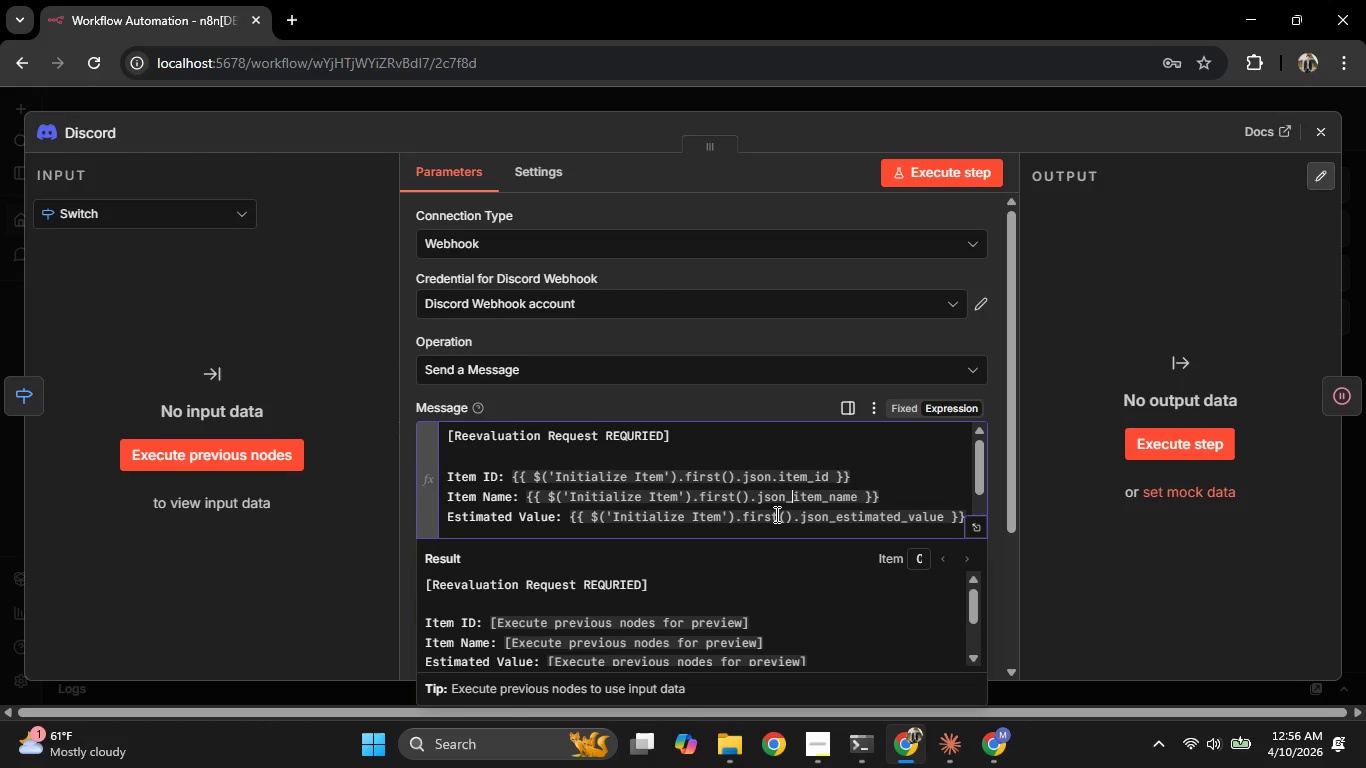 
key(Backspace)
 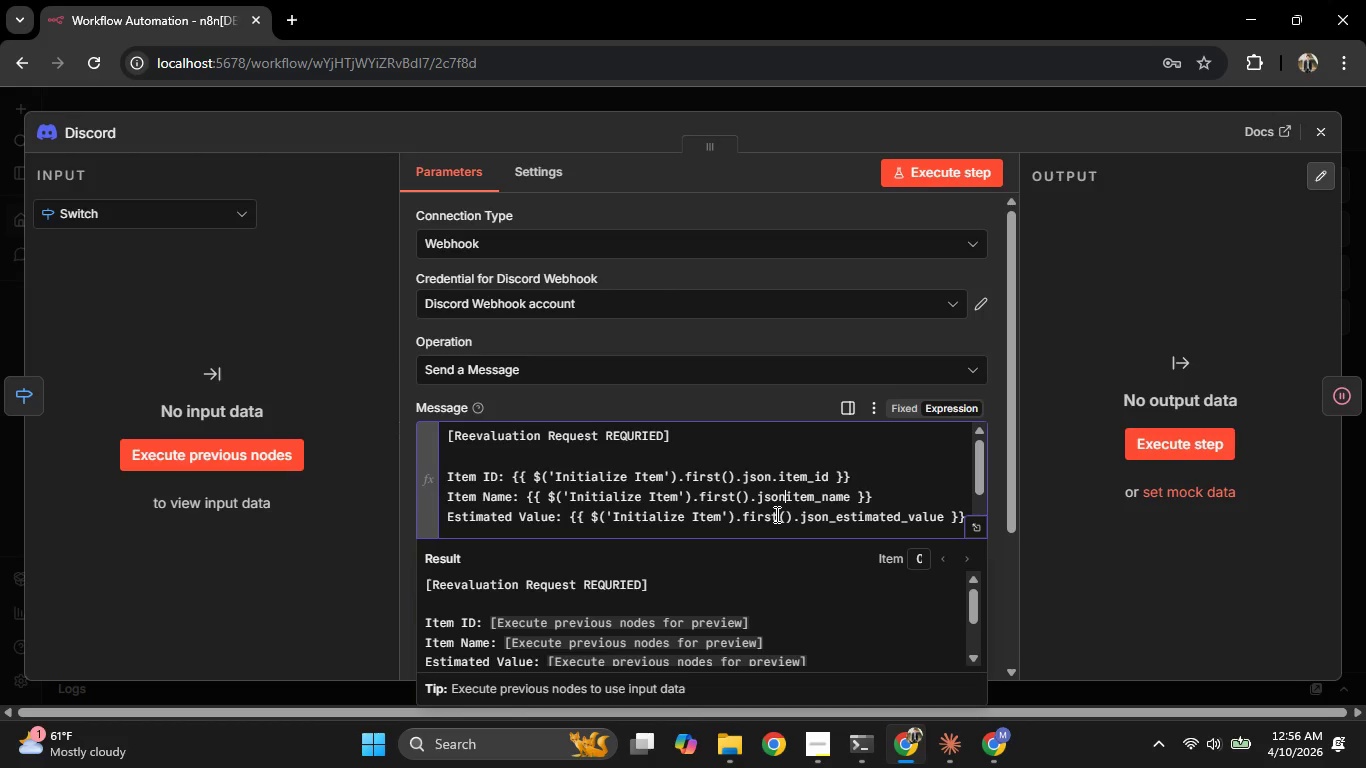 
key(Period)
 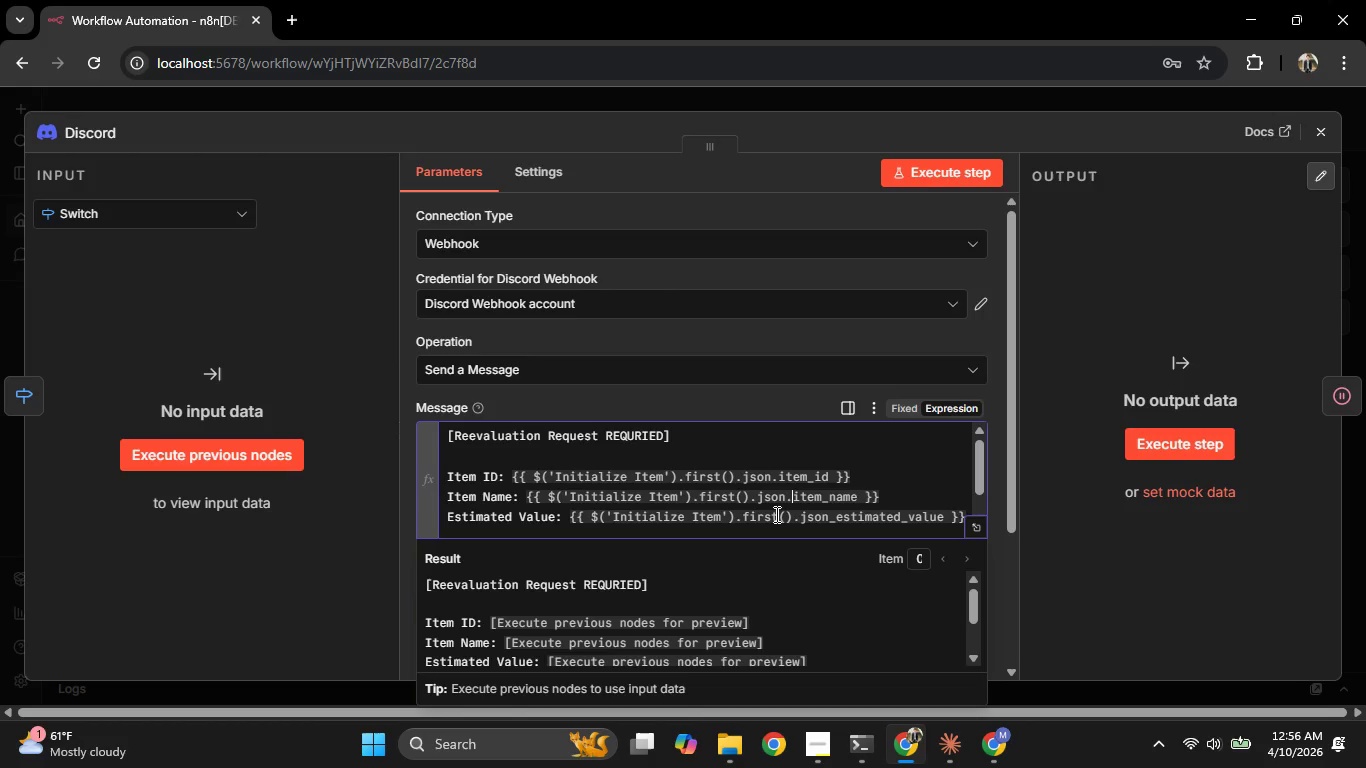 
key(ArrowDown)
 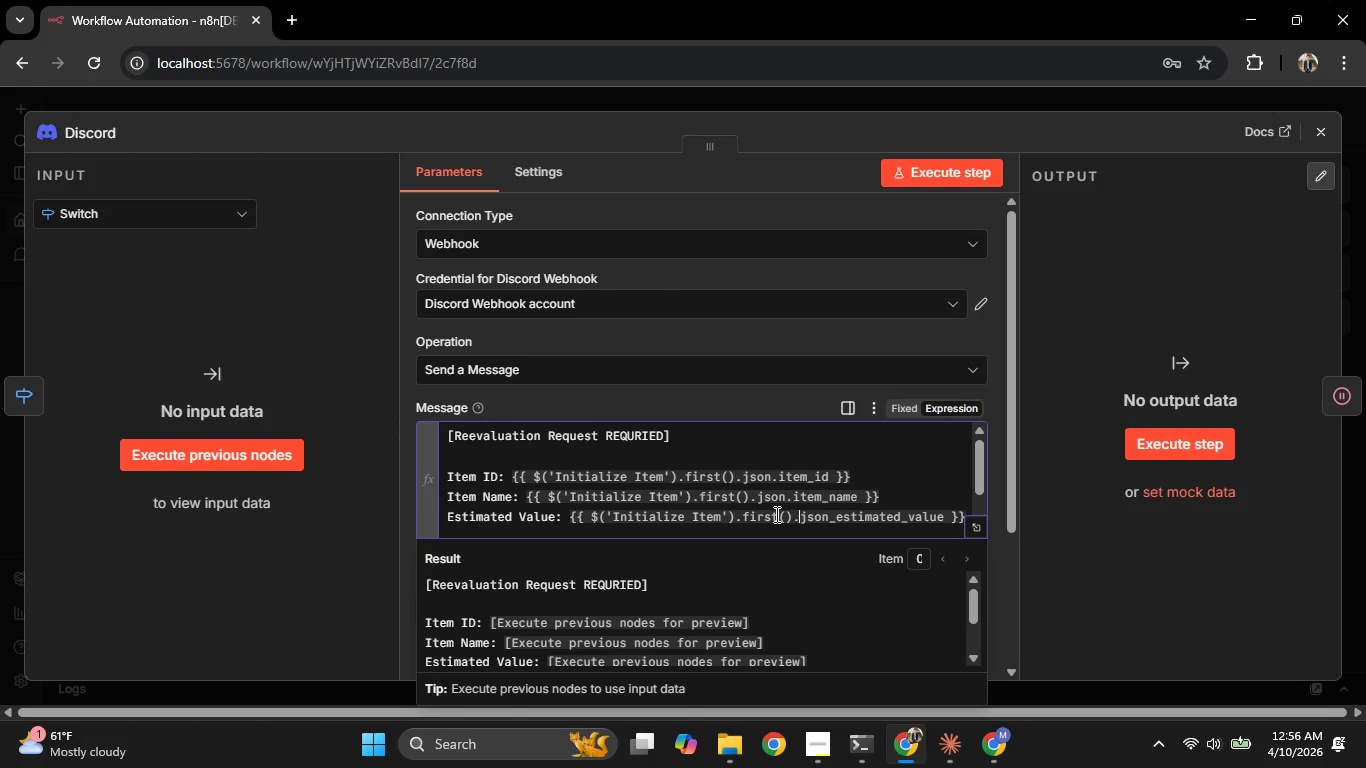 
hold_key(key=ArrowRight, duration=0.67)
 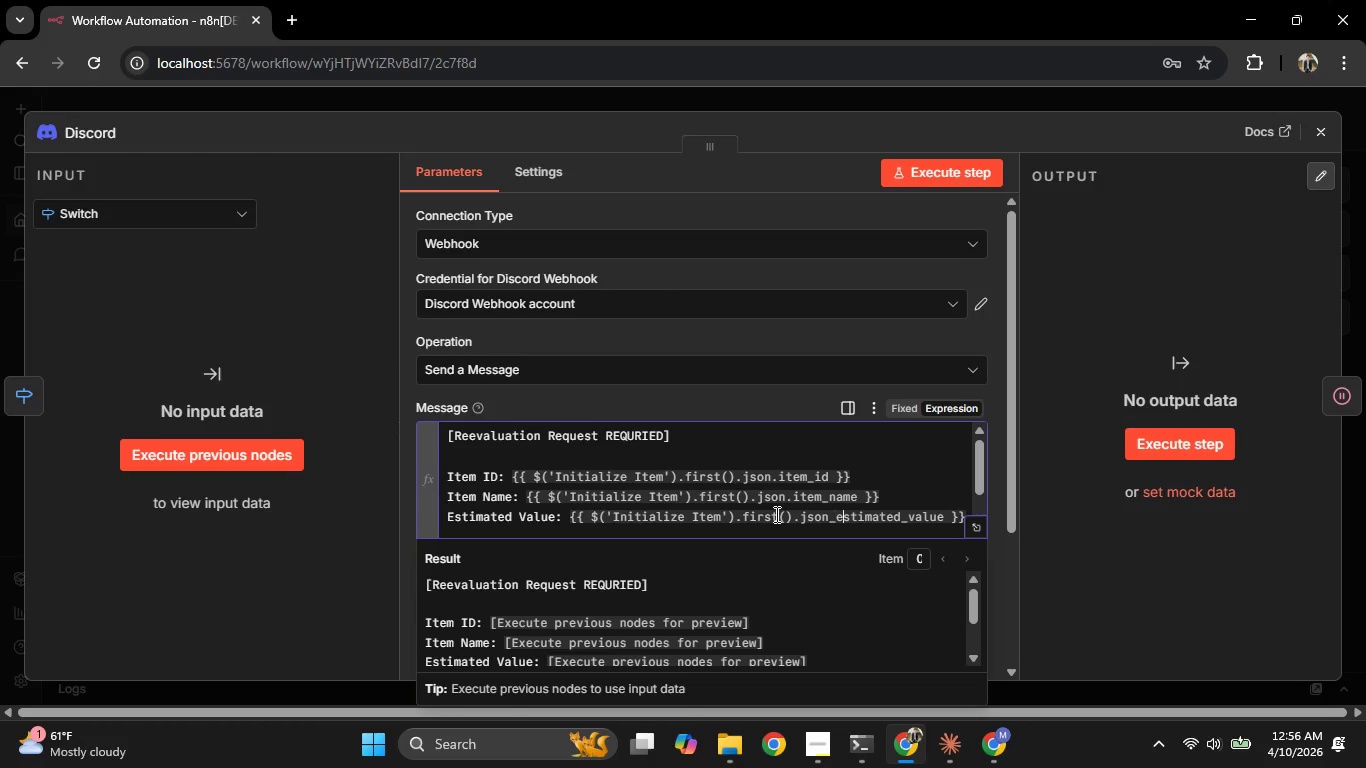 
key(ArrowRight)
 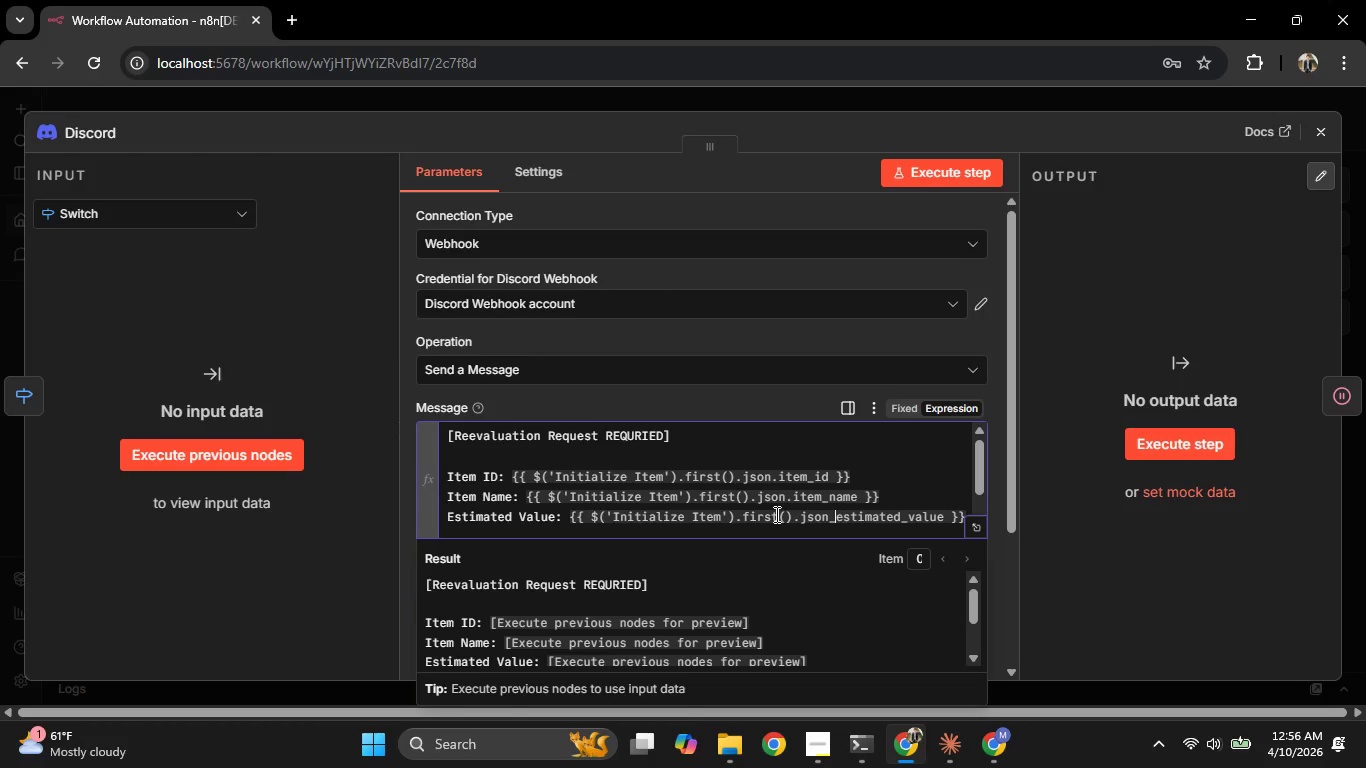 
key(ArrowLeft)
 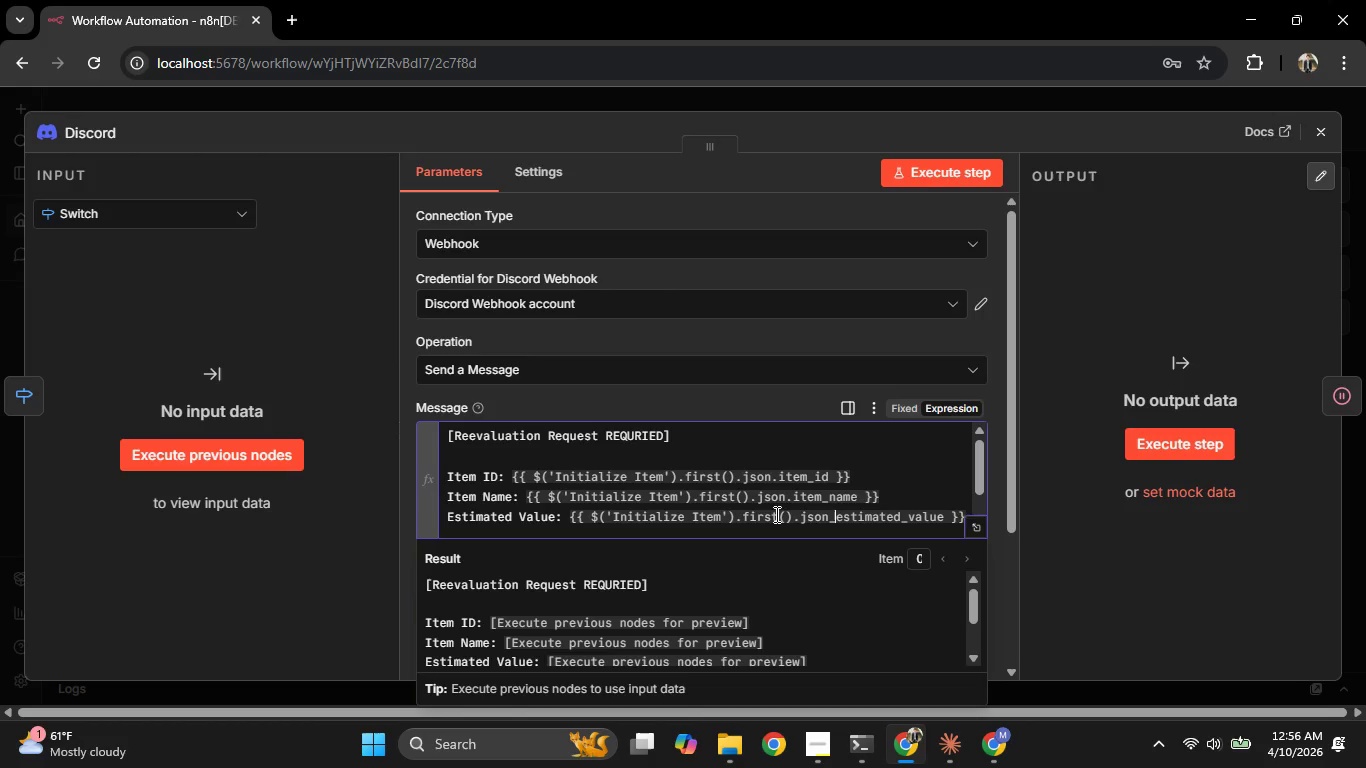 
key(Backspace)
 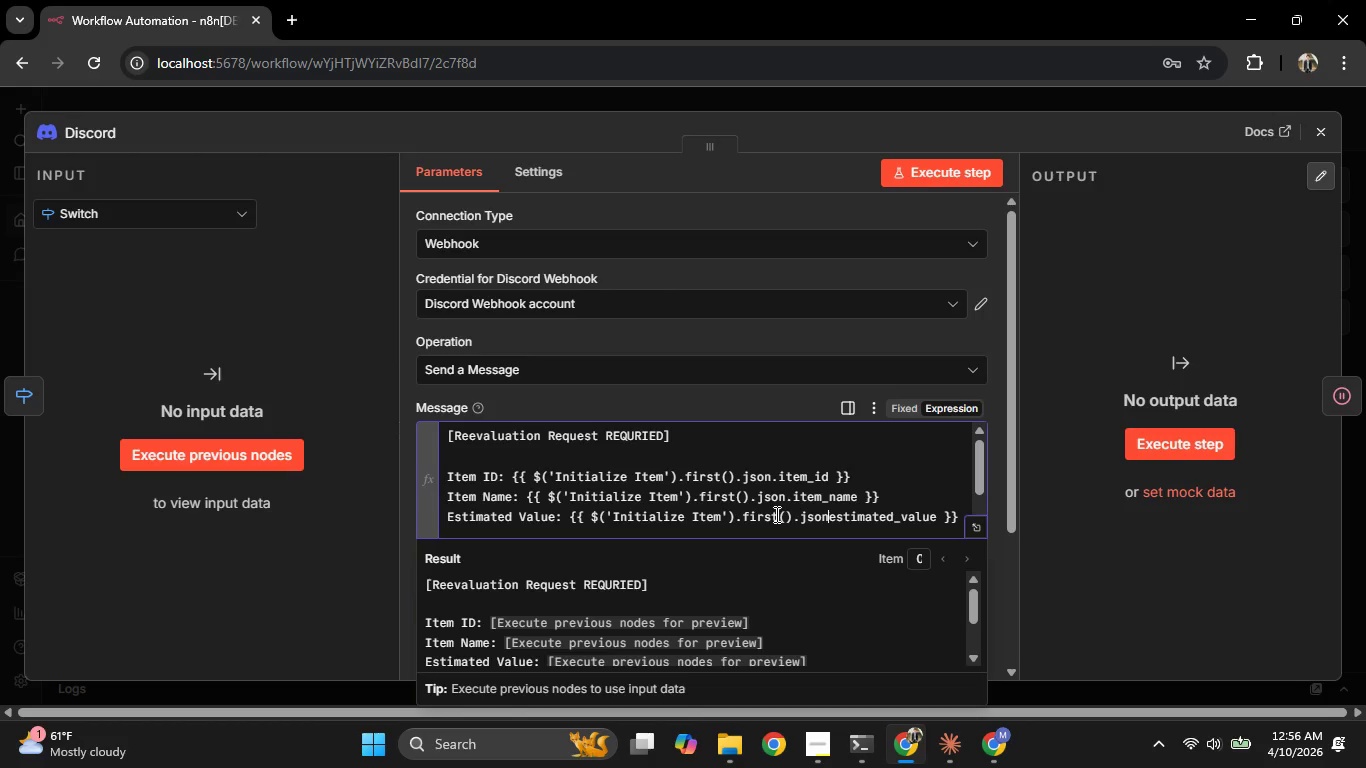 
key(Period)
 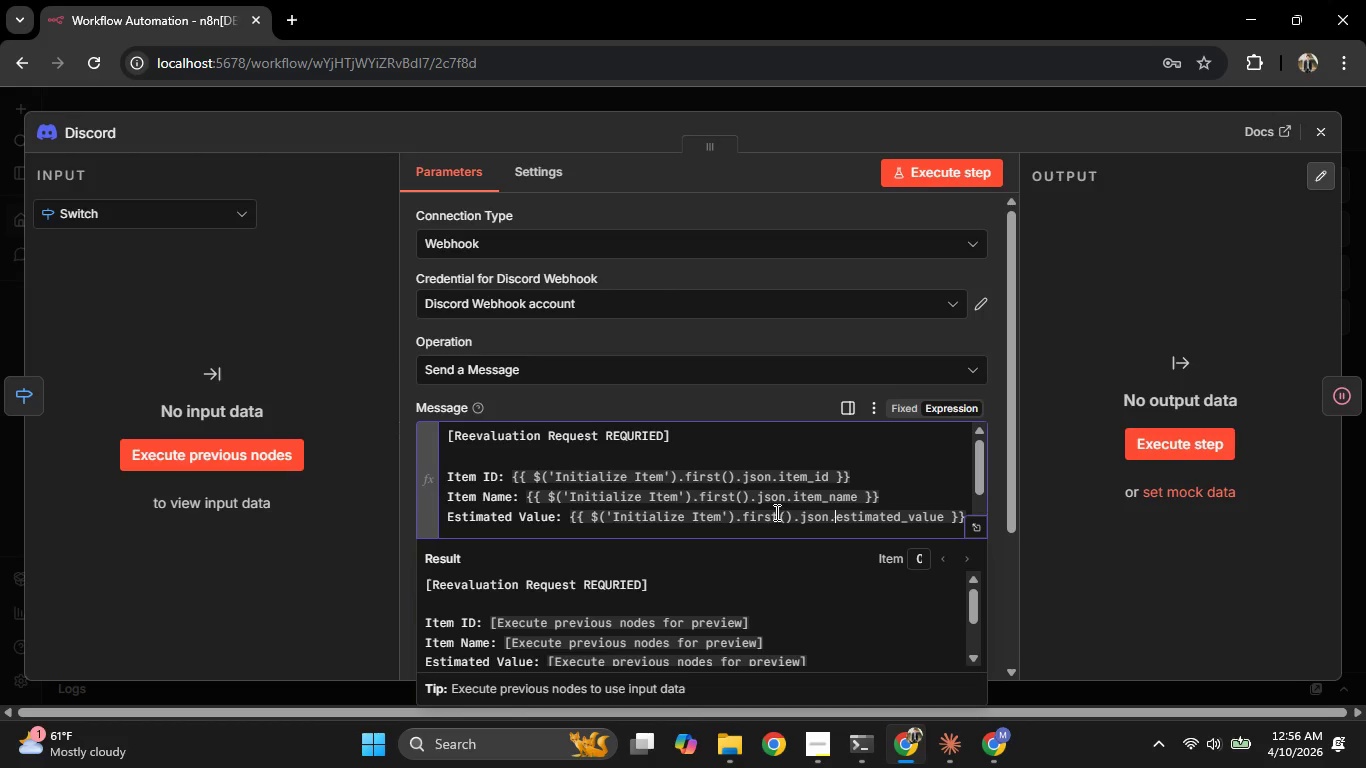 
scroll: coordinate [769, 494], scroll_direction: down, amount: 3.0
 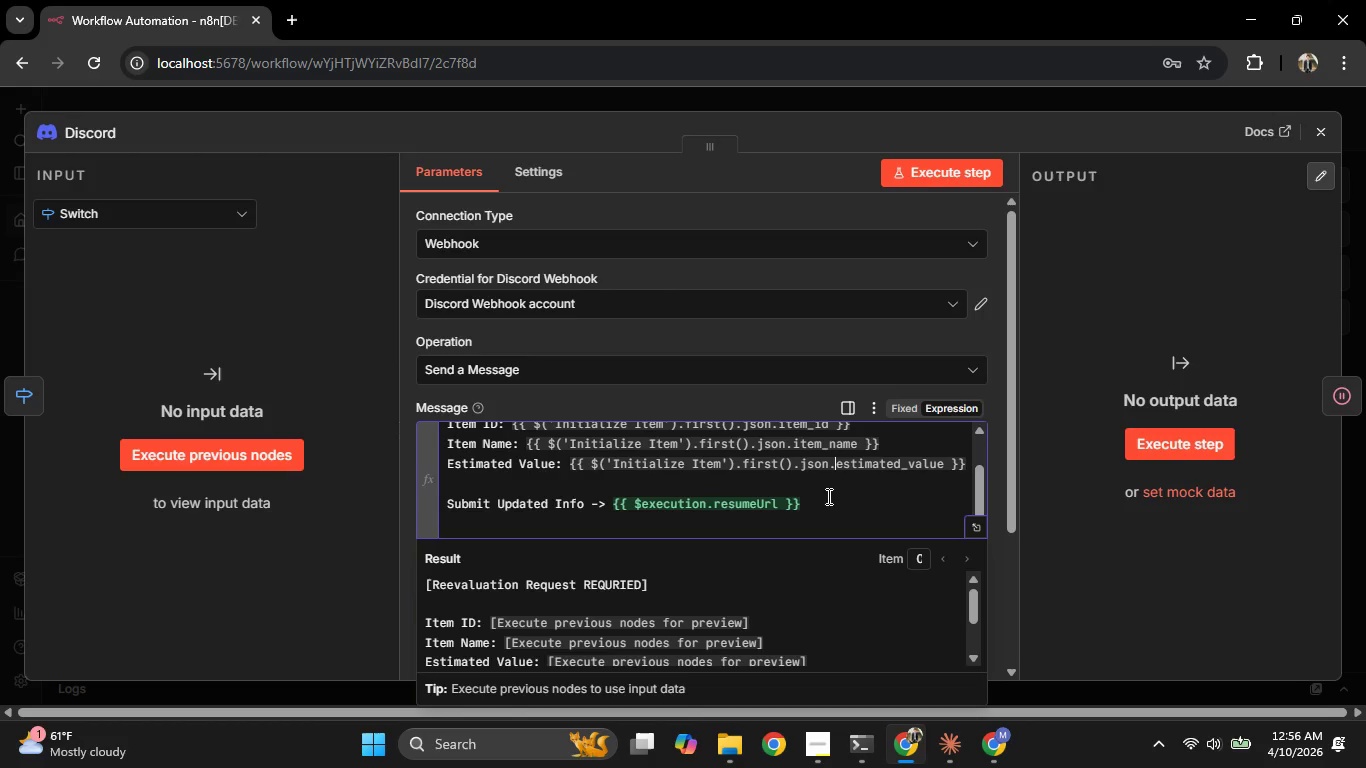 
left_click([829, 499])
 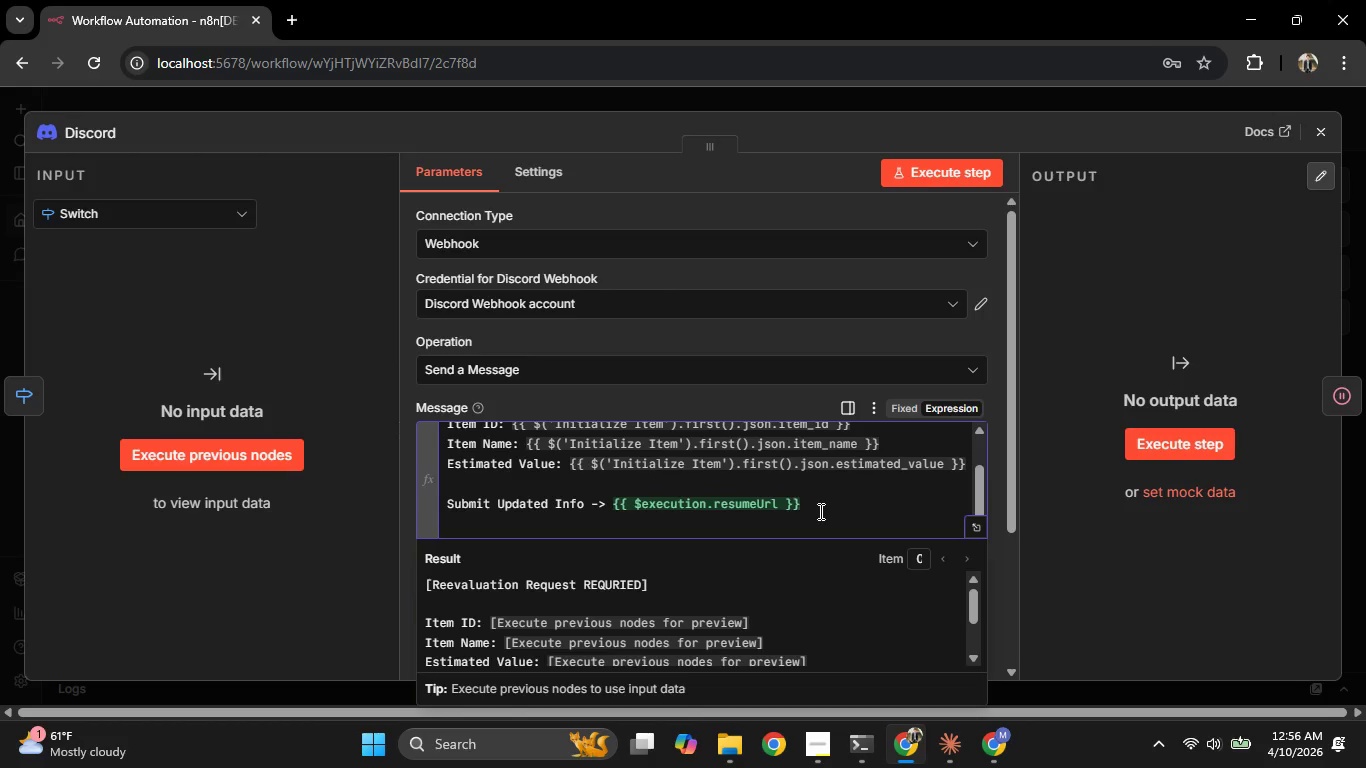 
wait(8.58)
 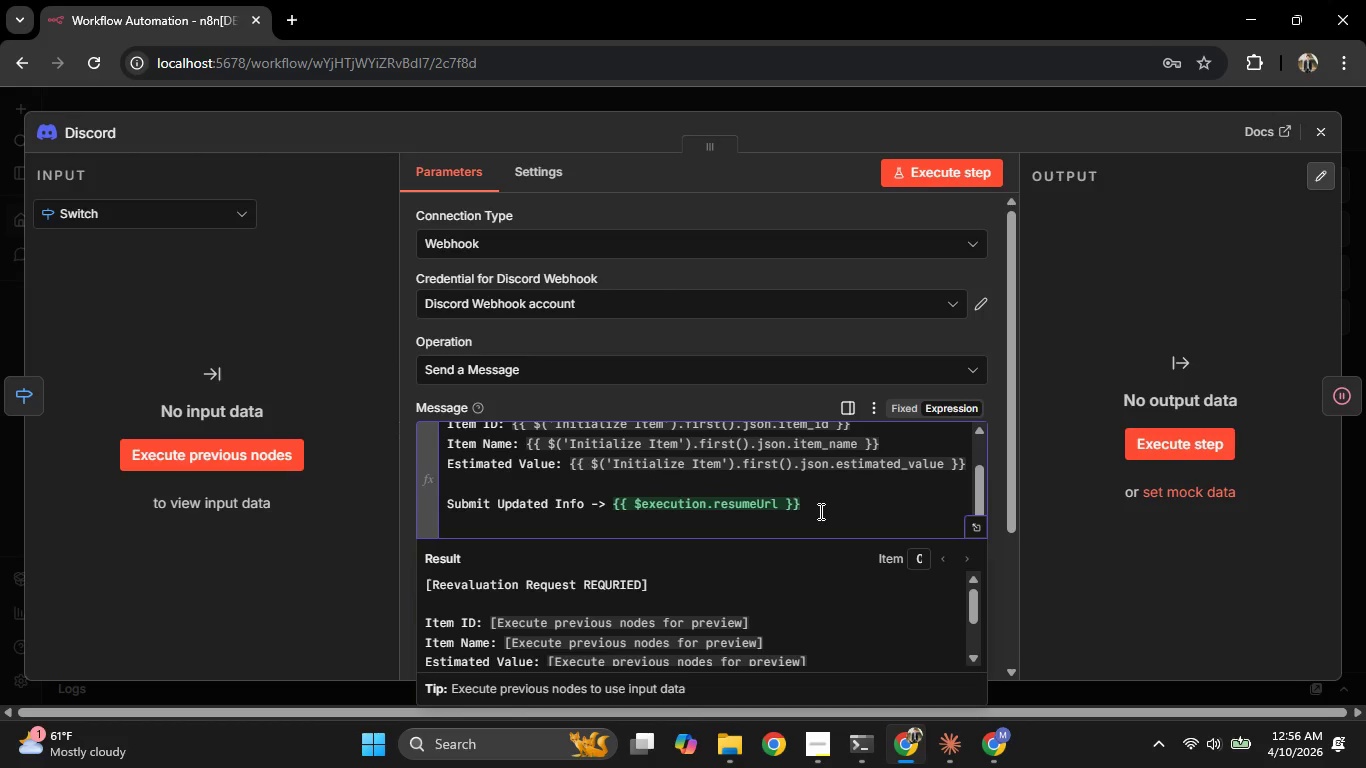 
type(?status=updated)
 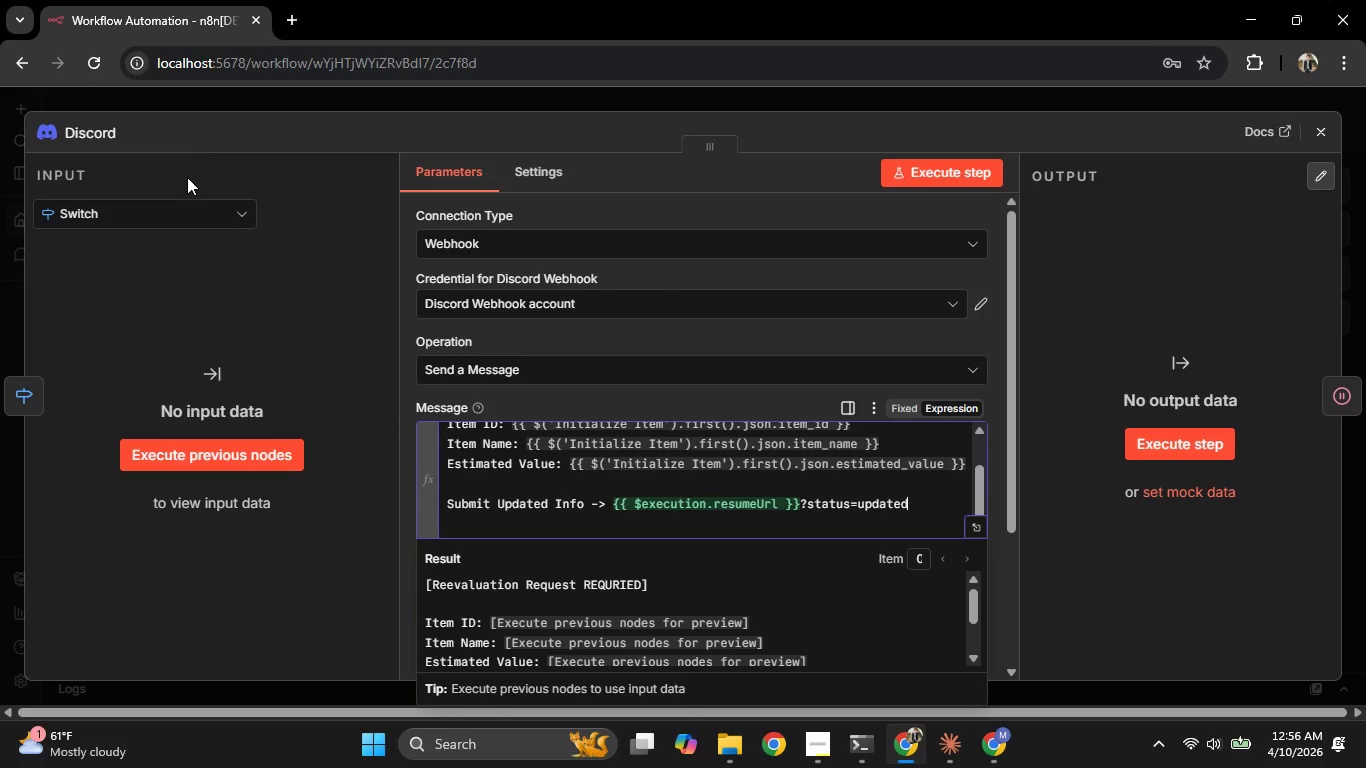 
left_click([120, 136])
 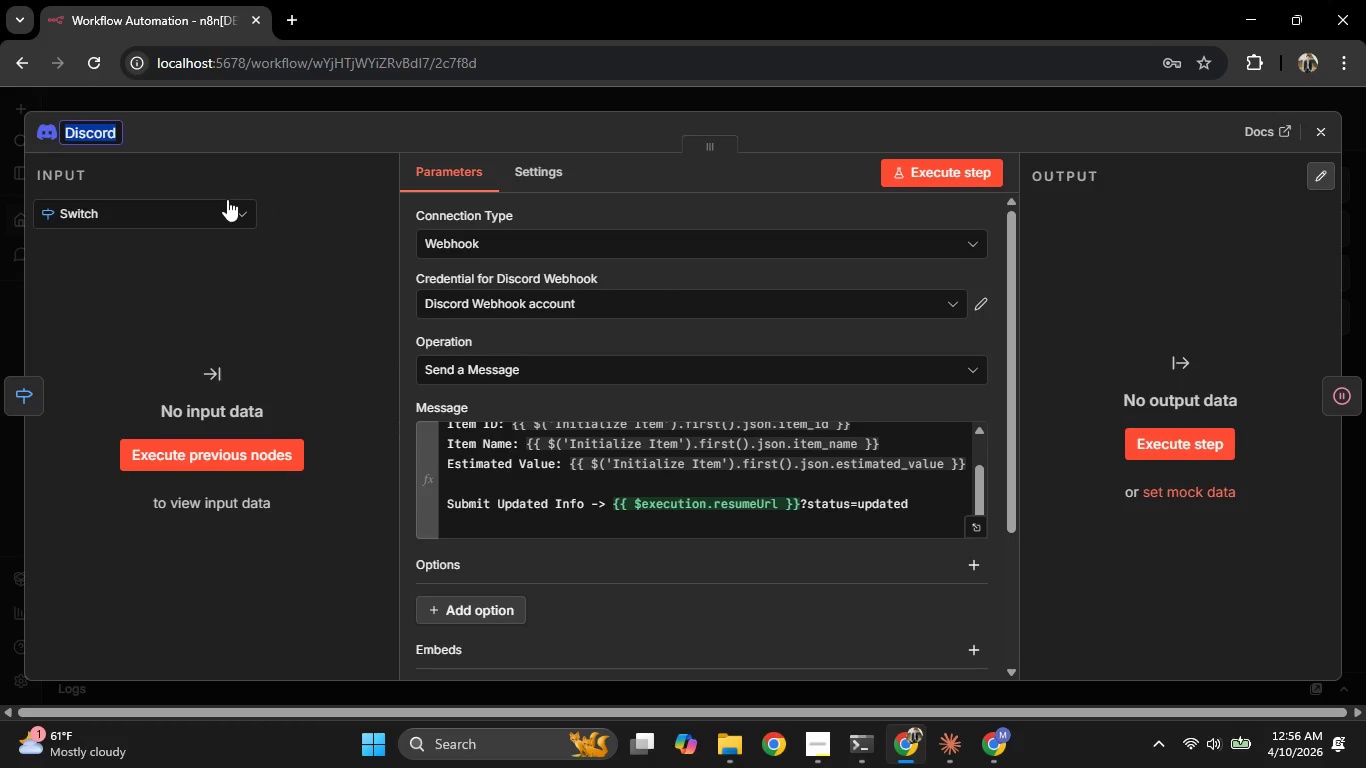 
type(Request Re-eval ))
key(Backspace)
type((Senior))
 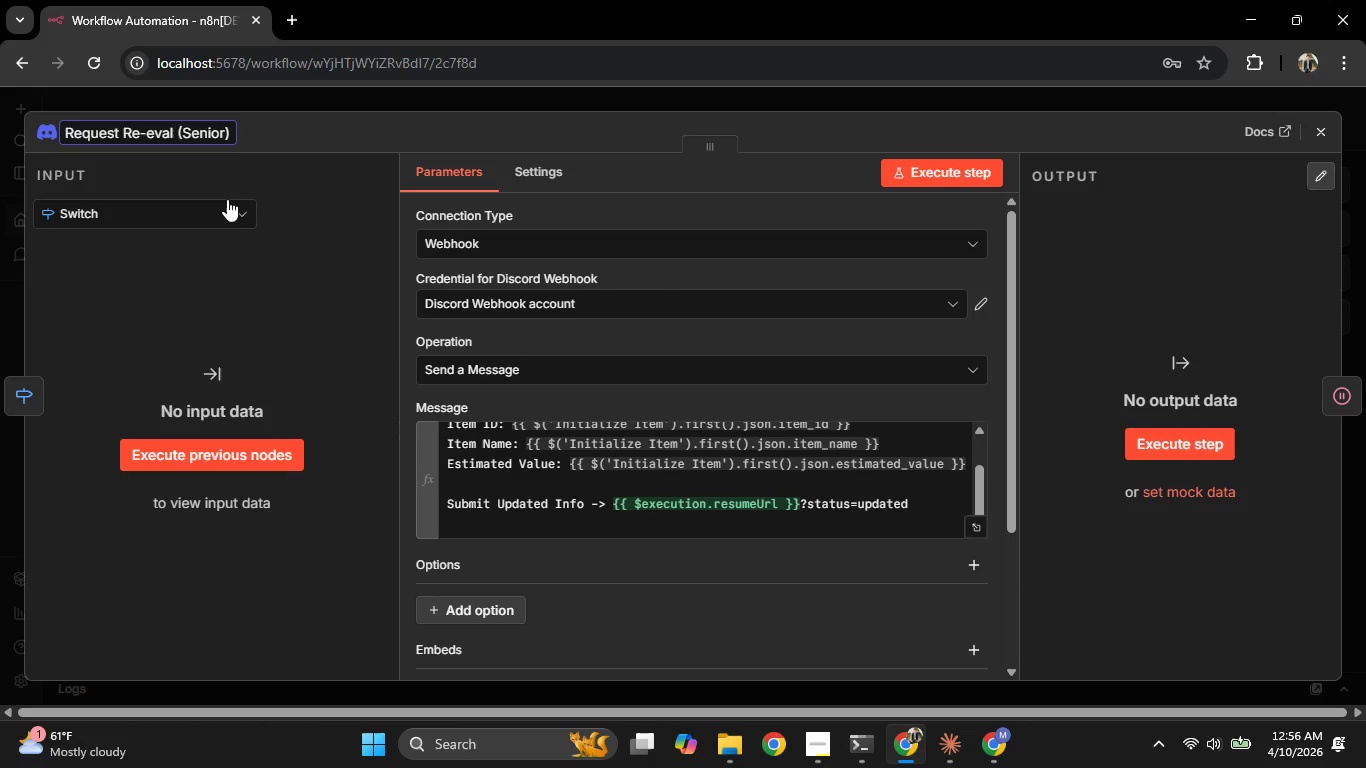 
wait(15.01)
 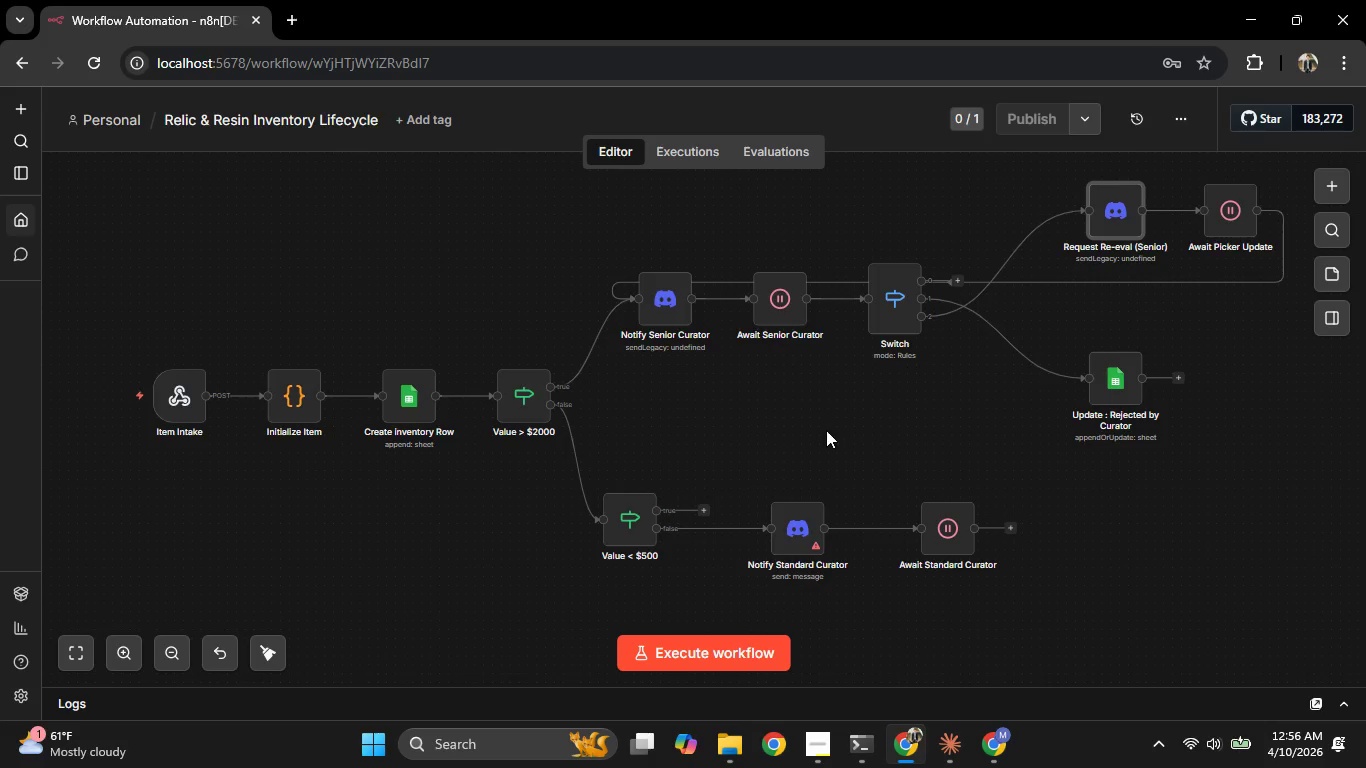 
double_click([1111, 385])
 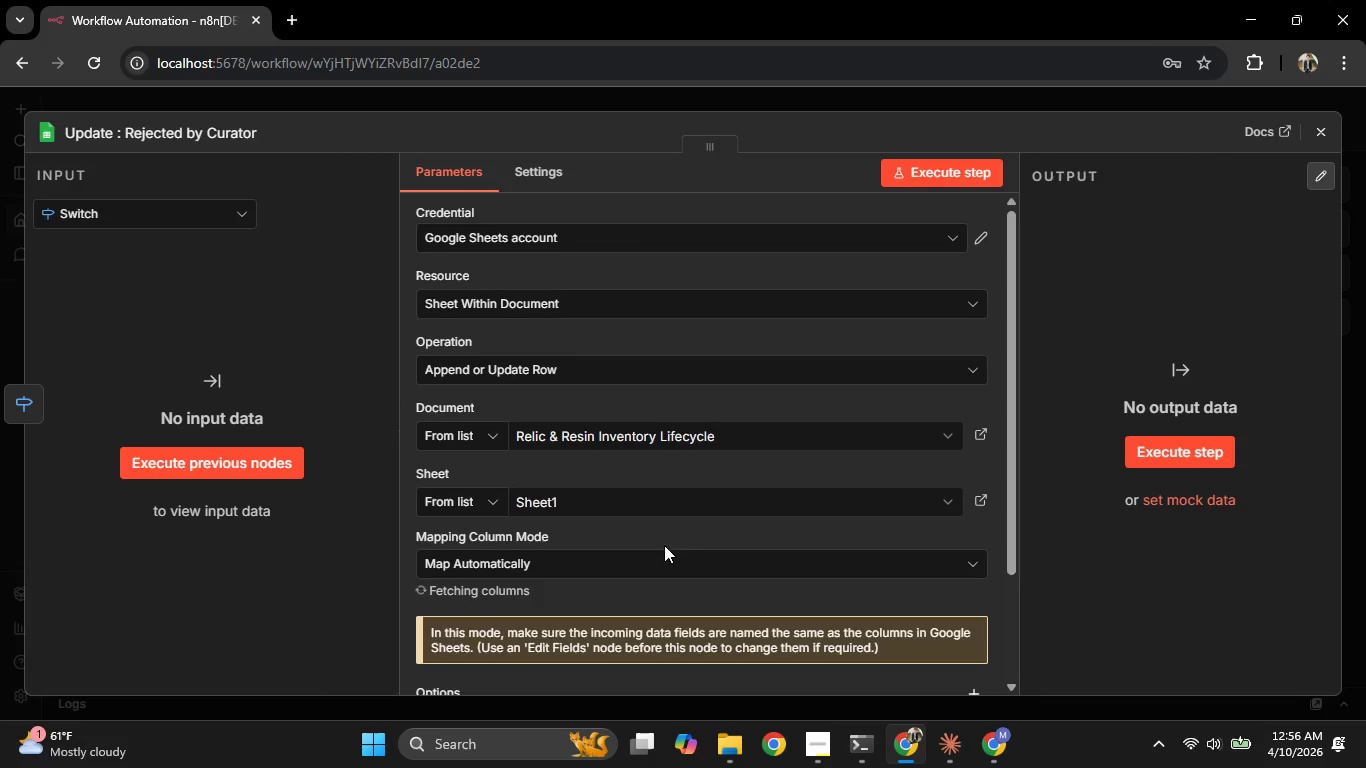 
scroll: coordinate [703, 524], scroll_direction: down, amount: 3.0
 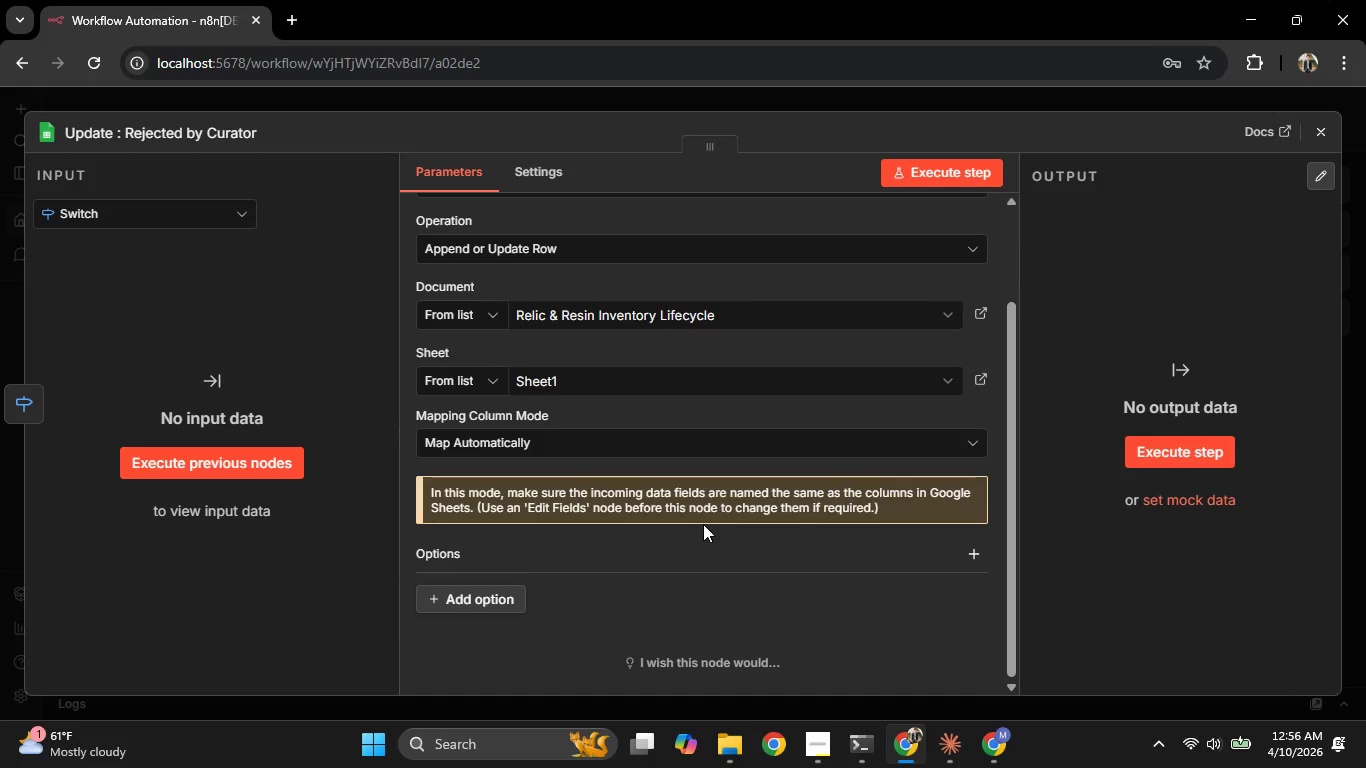 
scroll: coordinate [703, 524], scroll_direction: up, amount: 2.0
 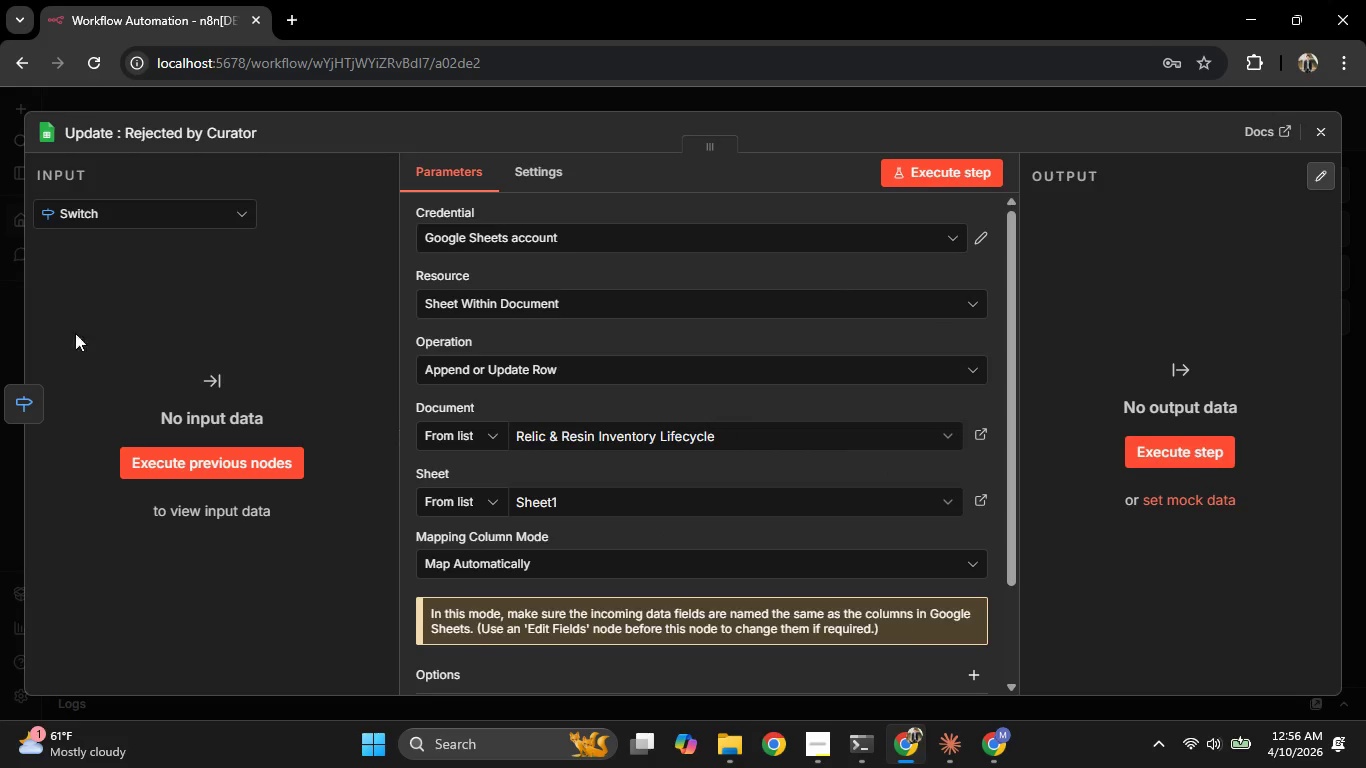 
left_click([4, 313])
 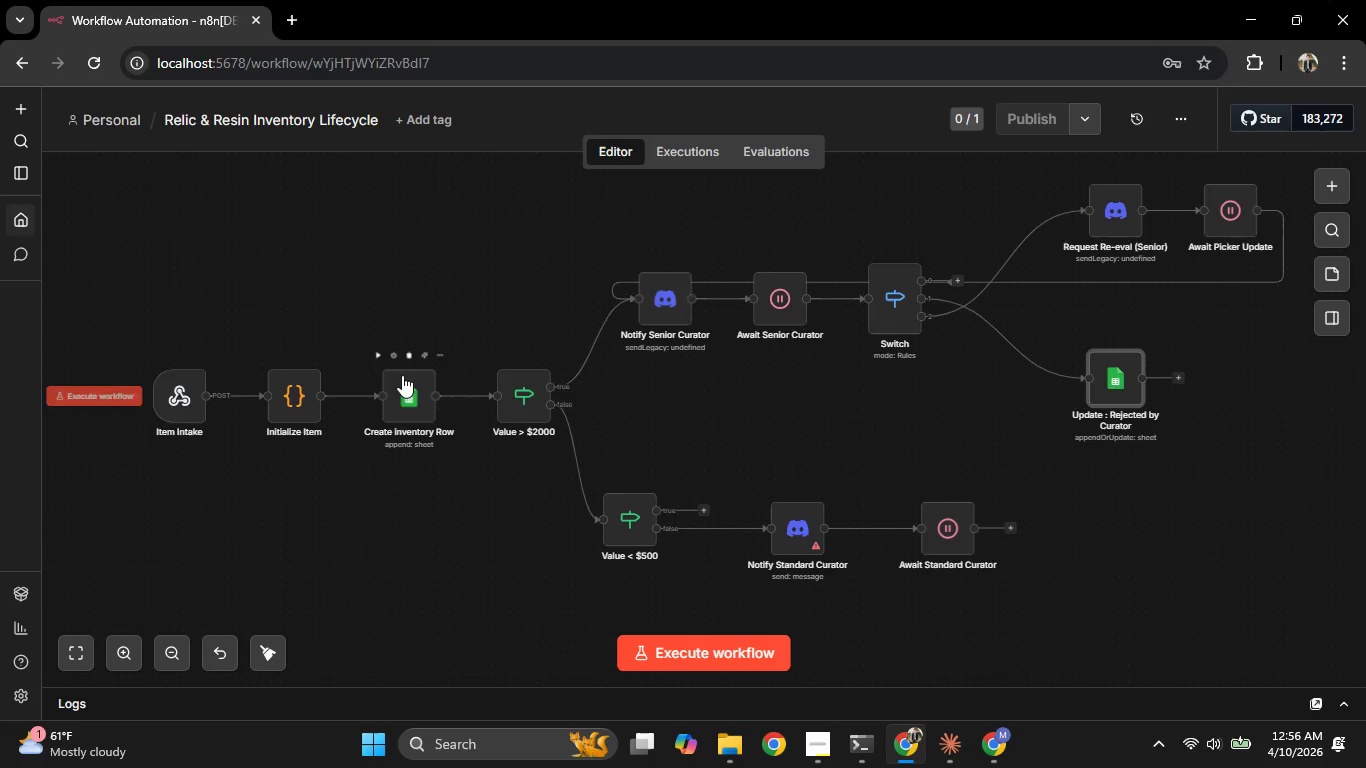 
scroll: coordinate [401, 375], scroll_direction: down, amount: 1.0
 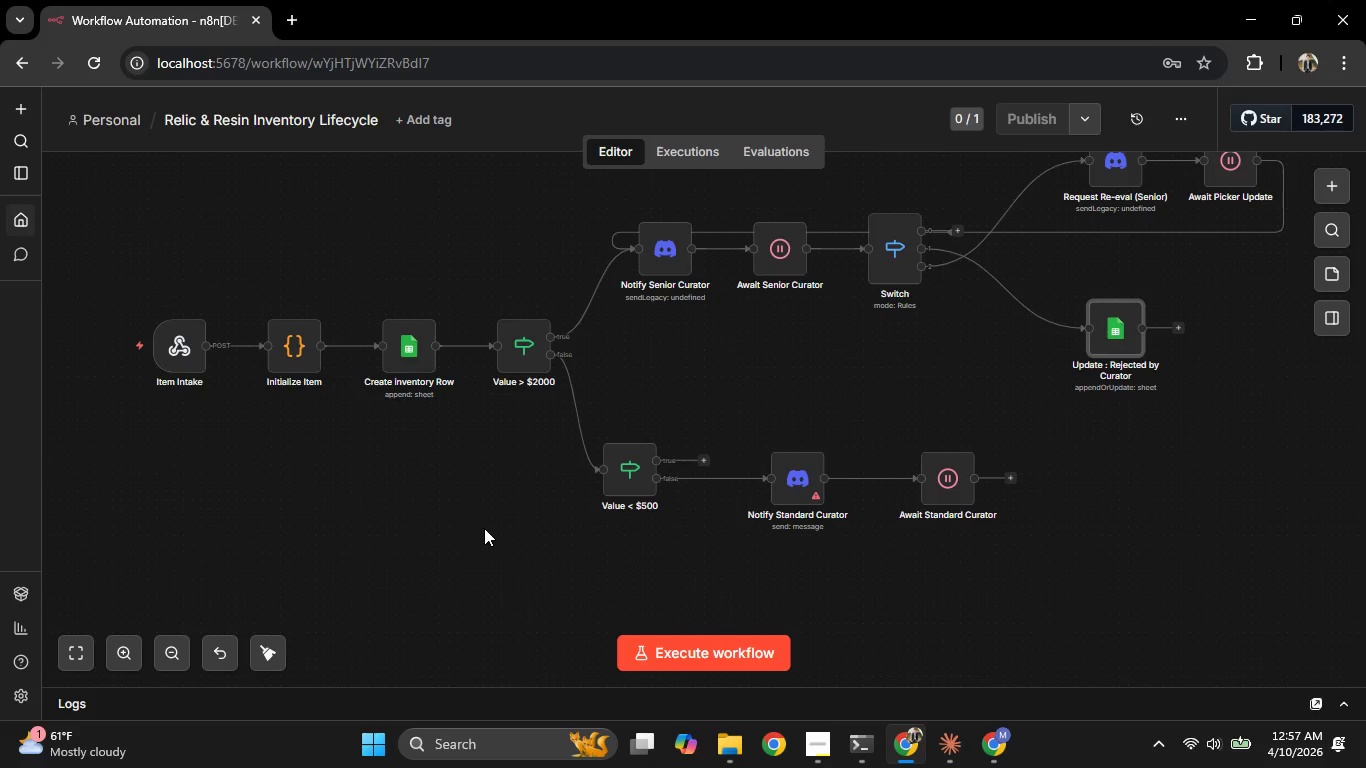 
mouse_move([44, 382])
 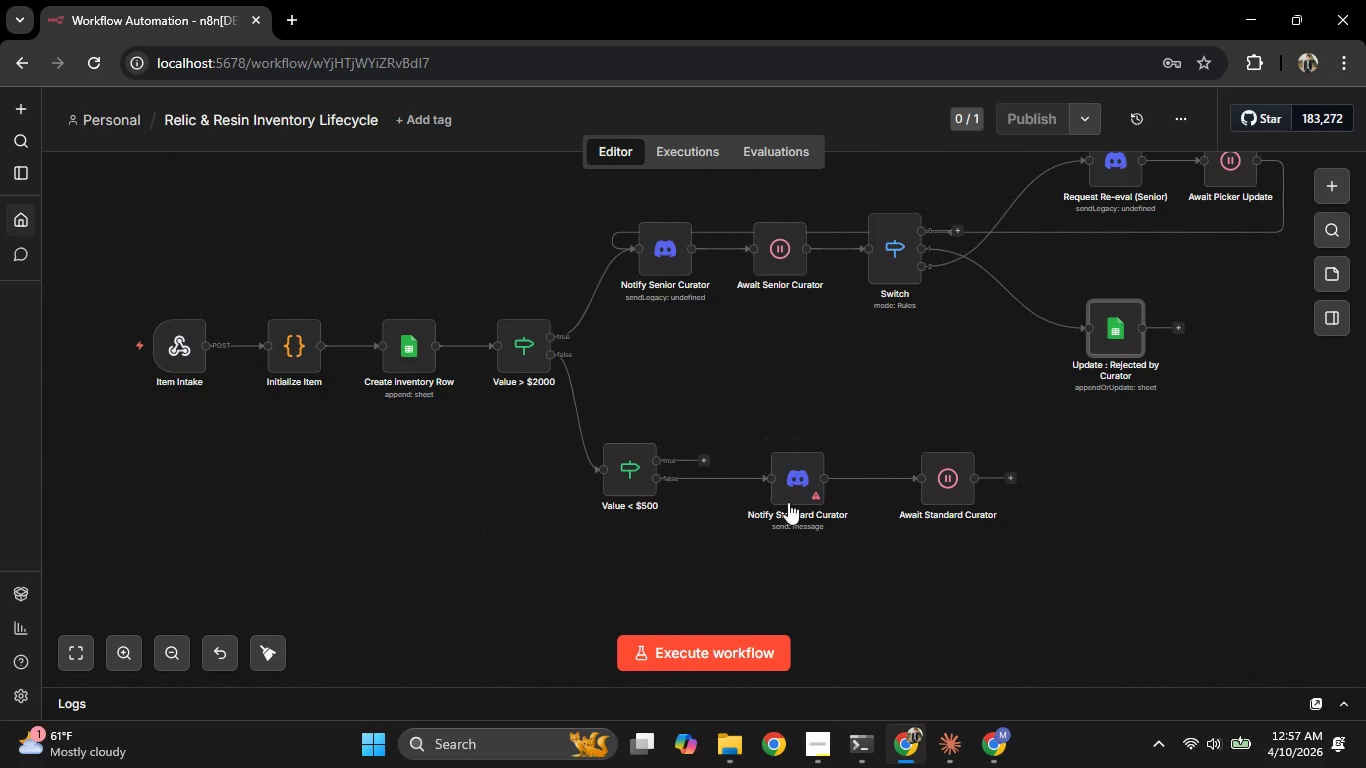 
double_click([792, 505])
 